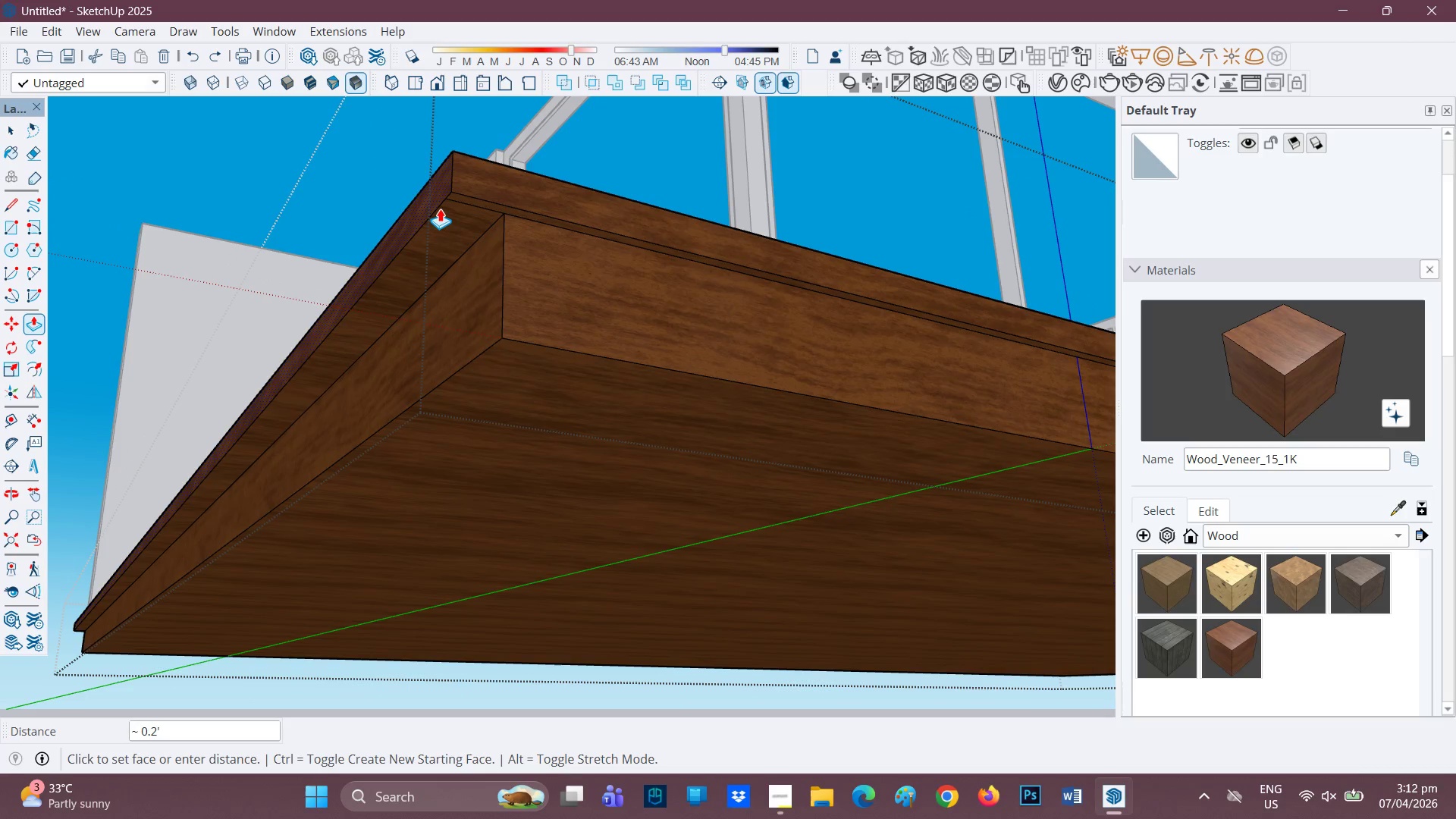 
type(0.05)
 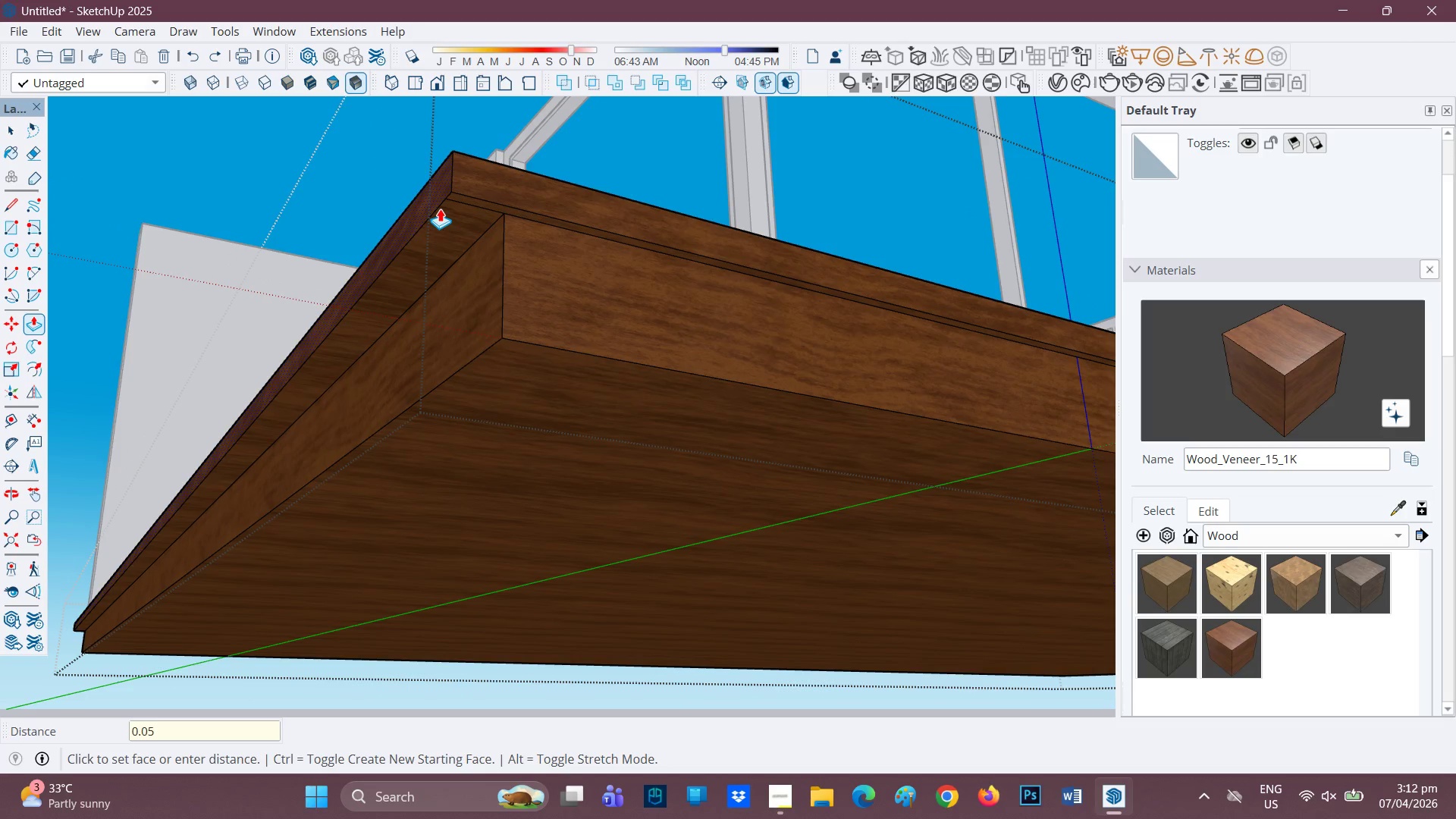 
key(Enter)
 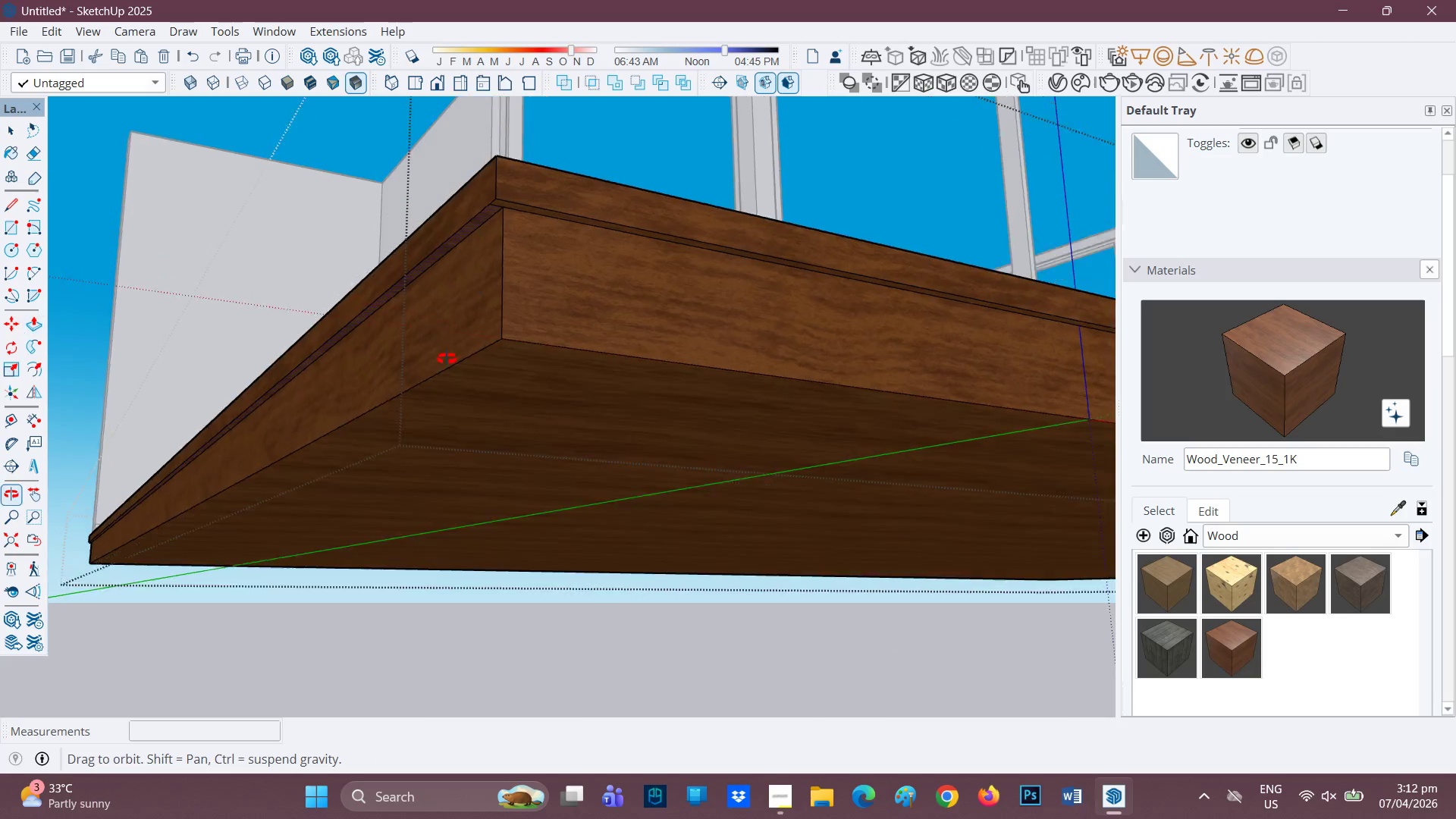 
key(H)
 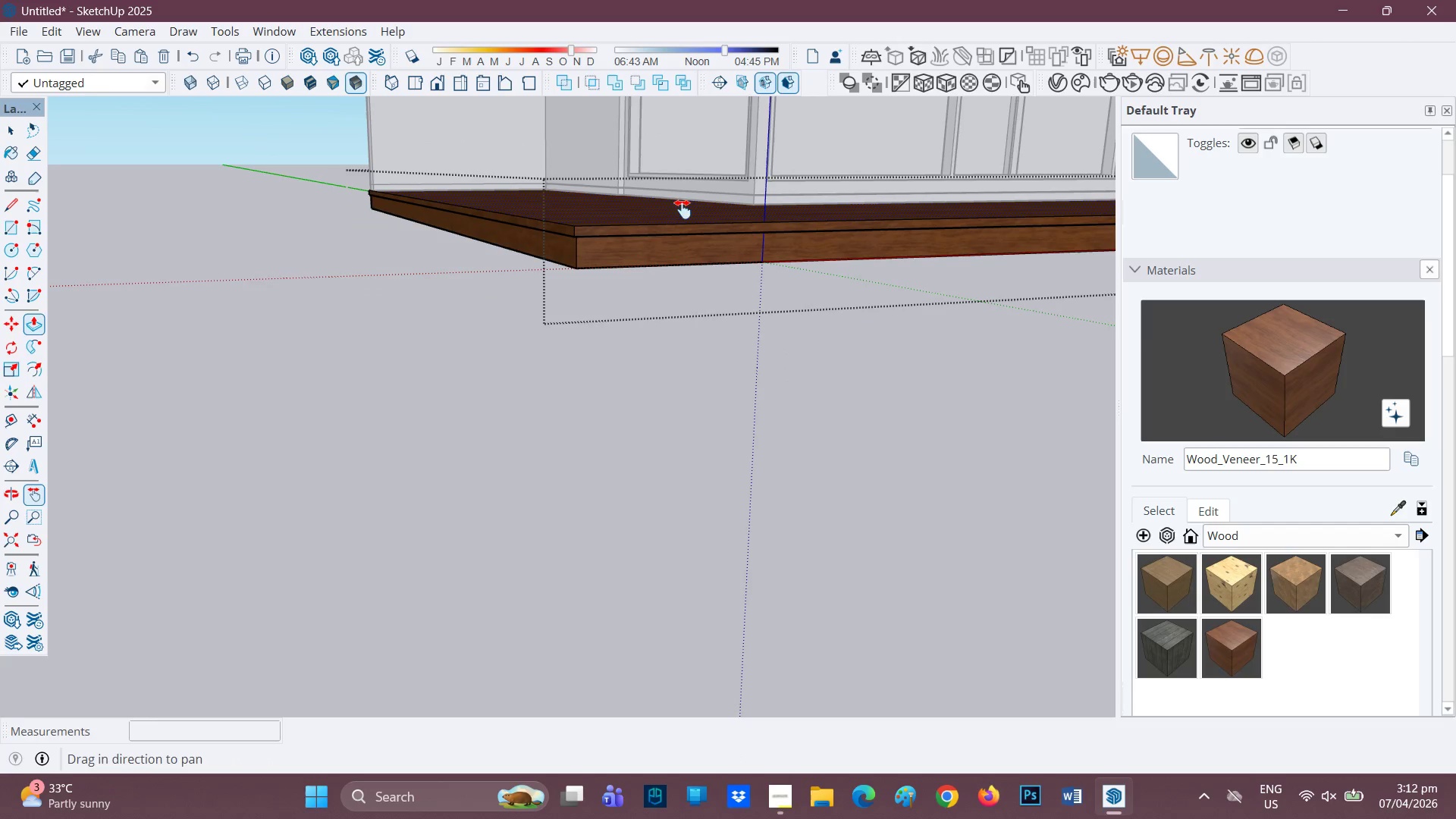 
scroll: coordinate [625, 257], scroll_direction: down, amount: 15.0
 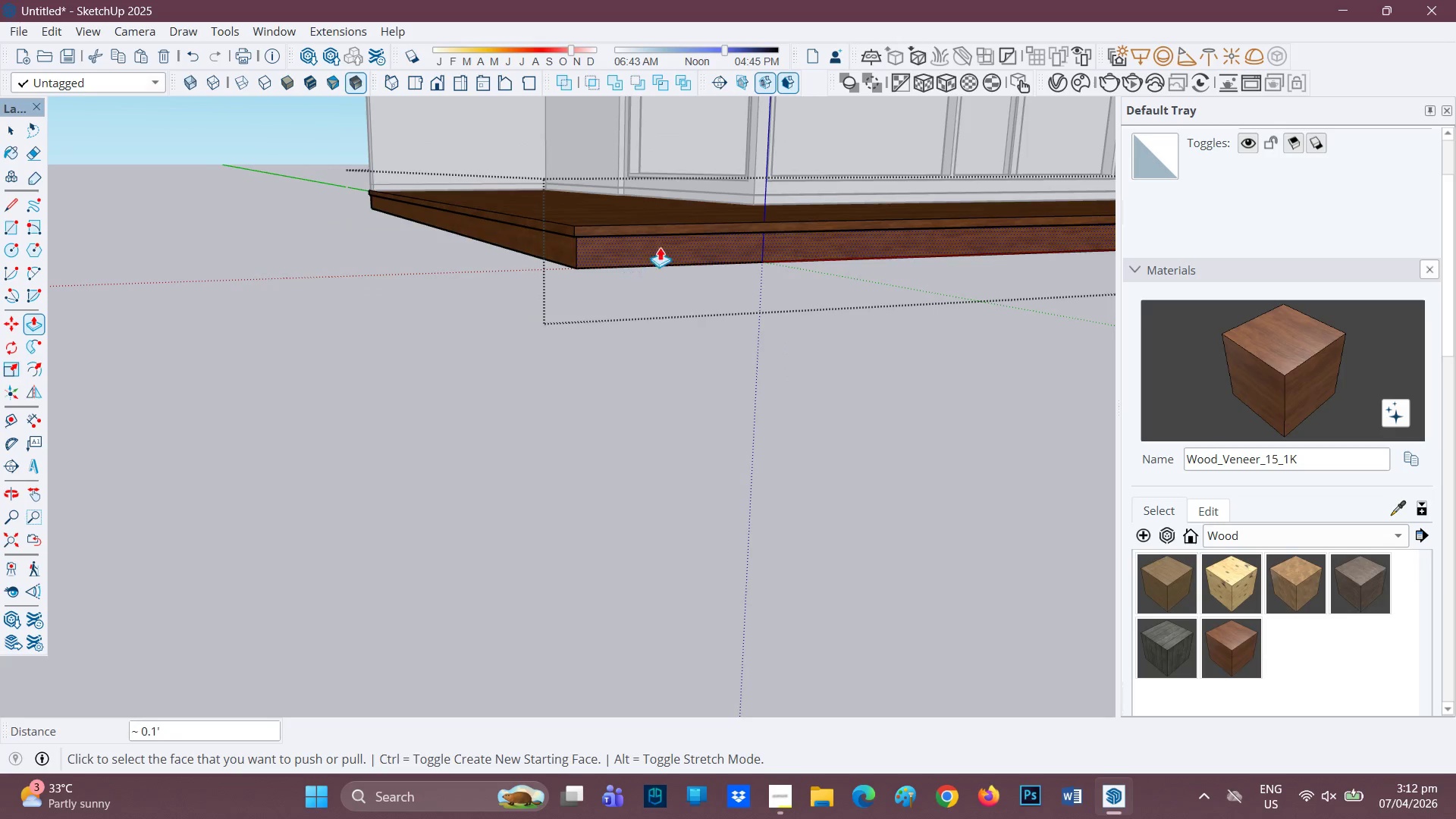 
left_click_drag(start_coordinate=[669, 227], to_coordinate=[332, 479])
 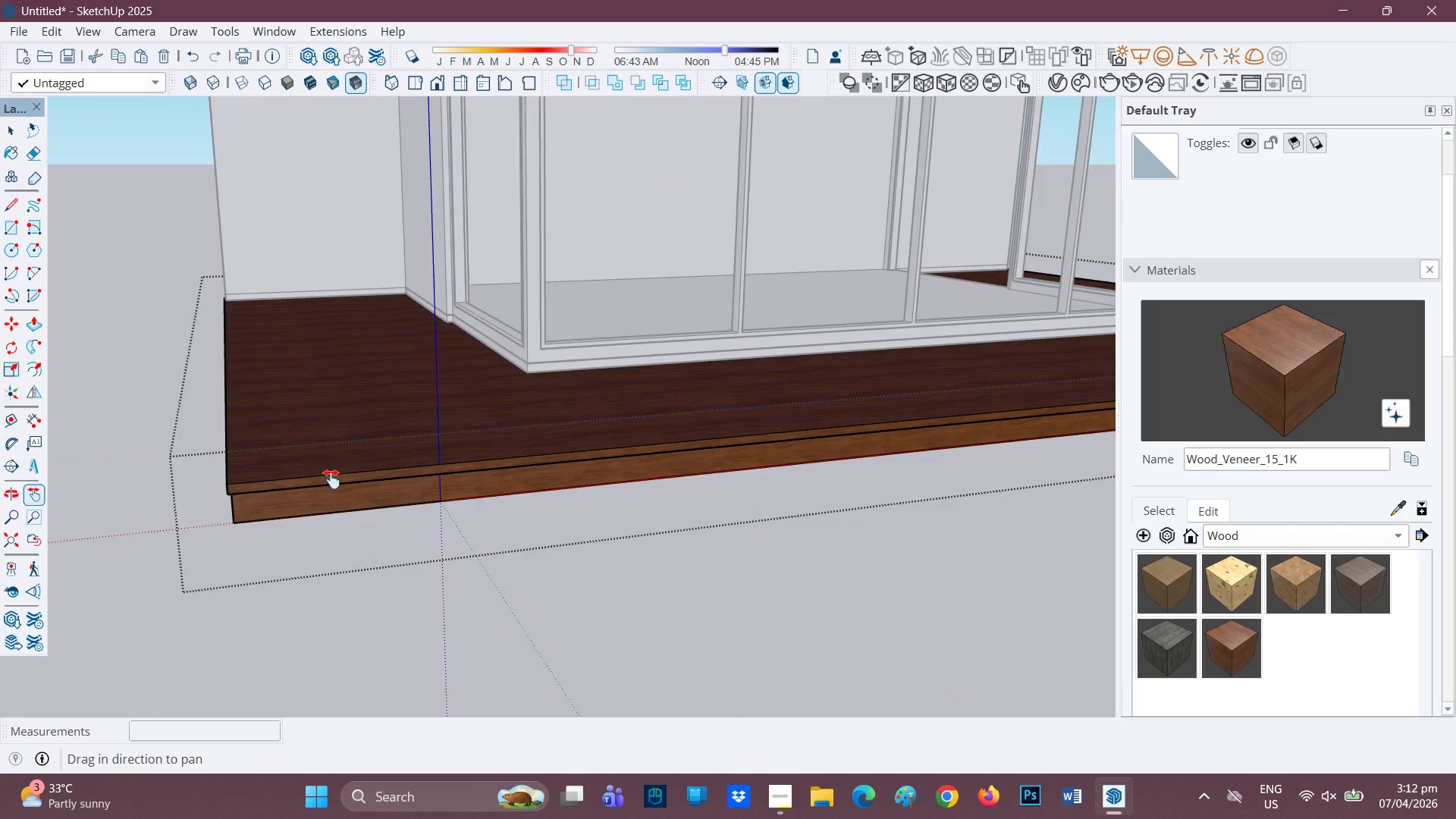 
key(Space)
 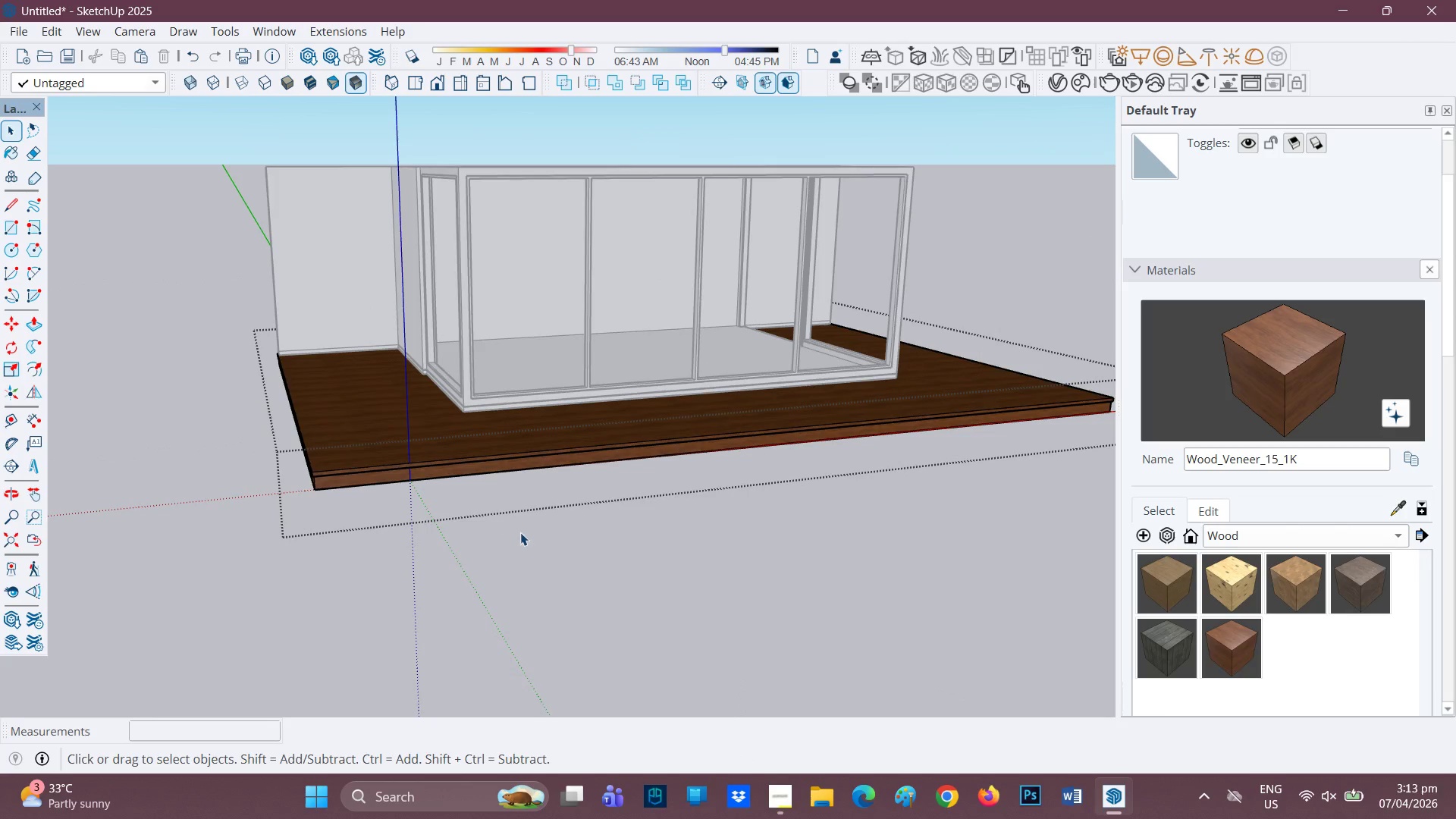 
scroll: coordinate [444, 466], scroll_direction: down, amount: 8.0
 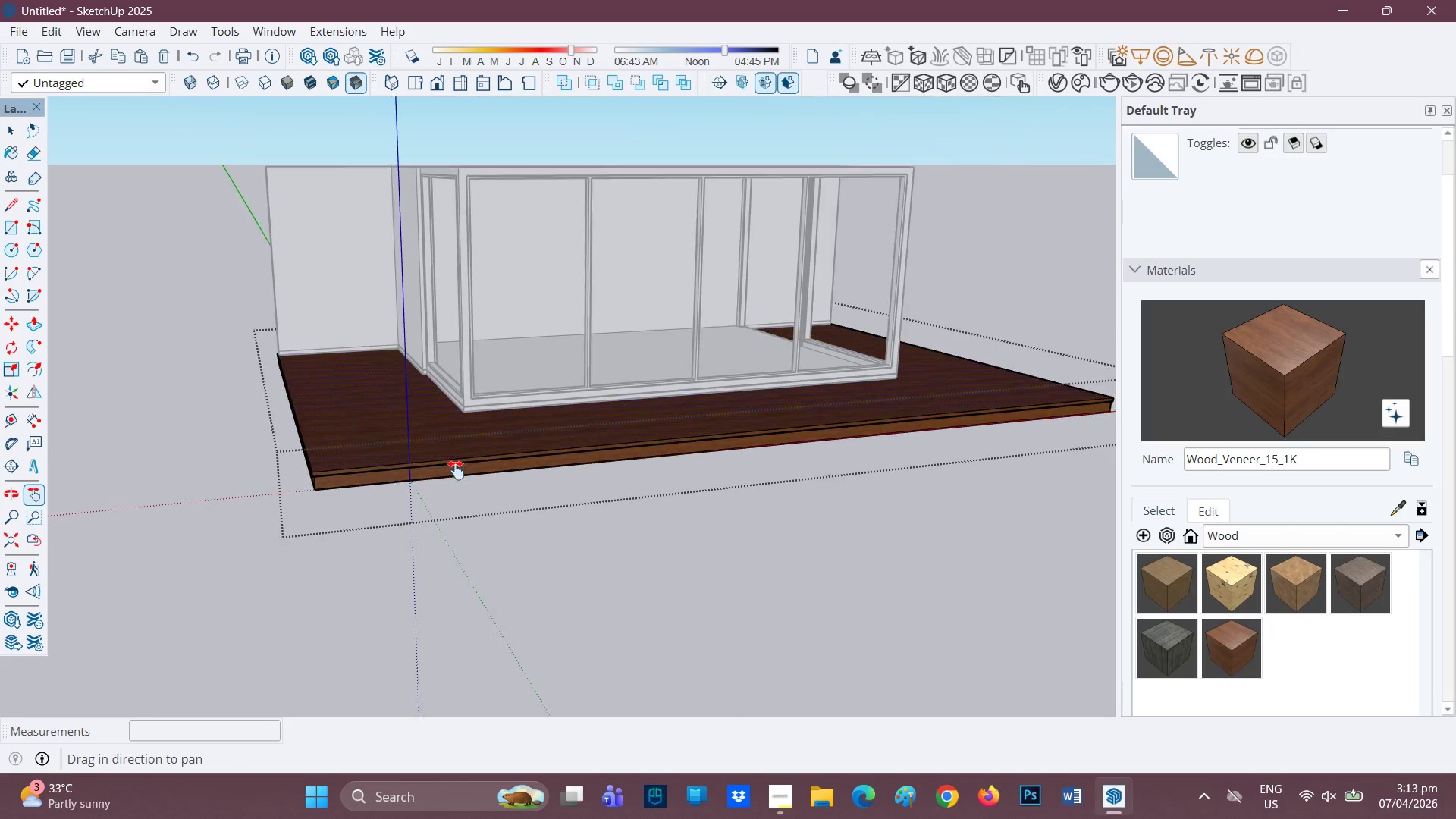 
left_click([568, 547])
 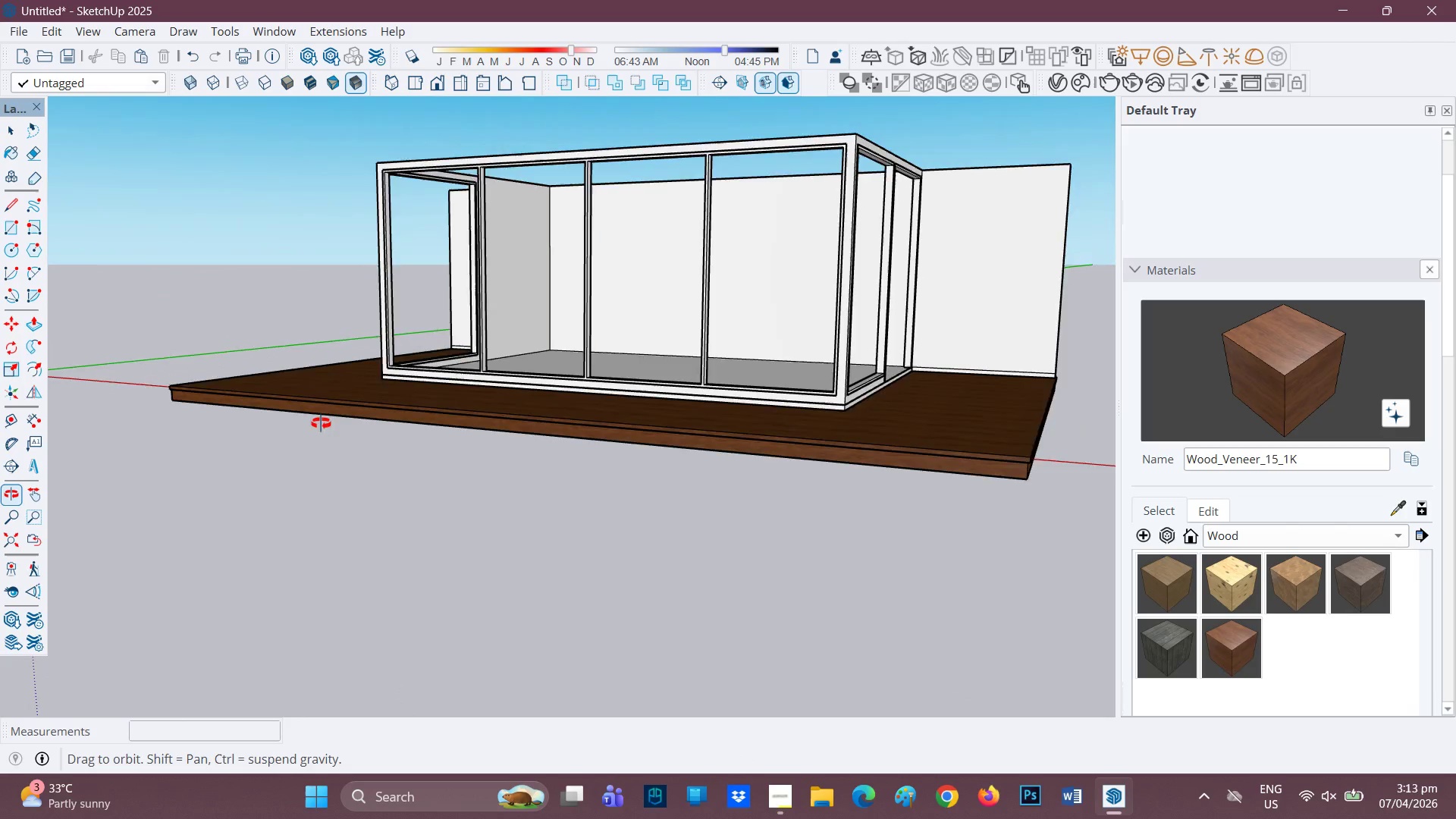 
scroll: coordinate [603, 410], scroll_direction: up, amount: 2.0
 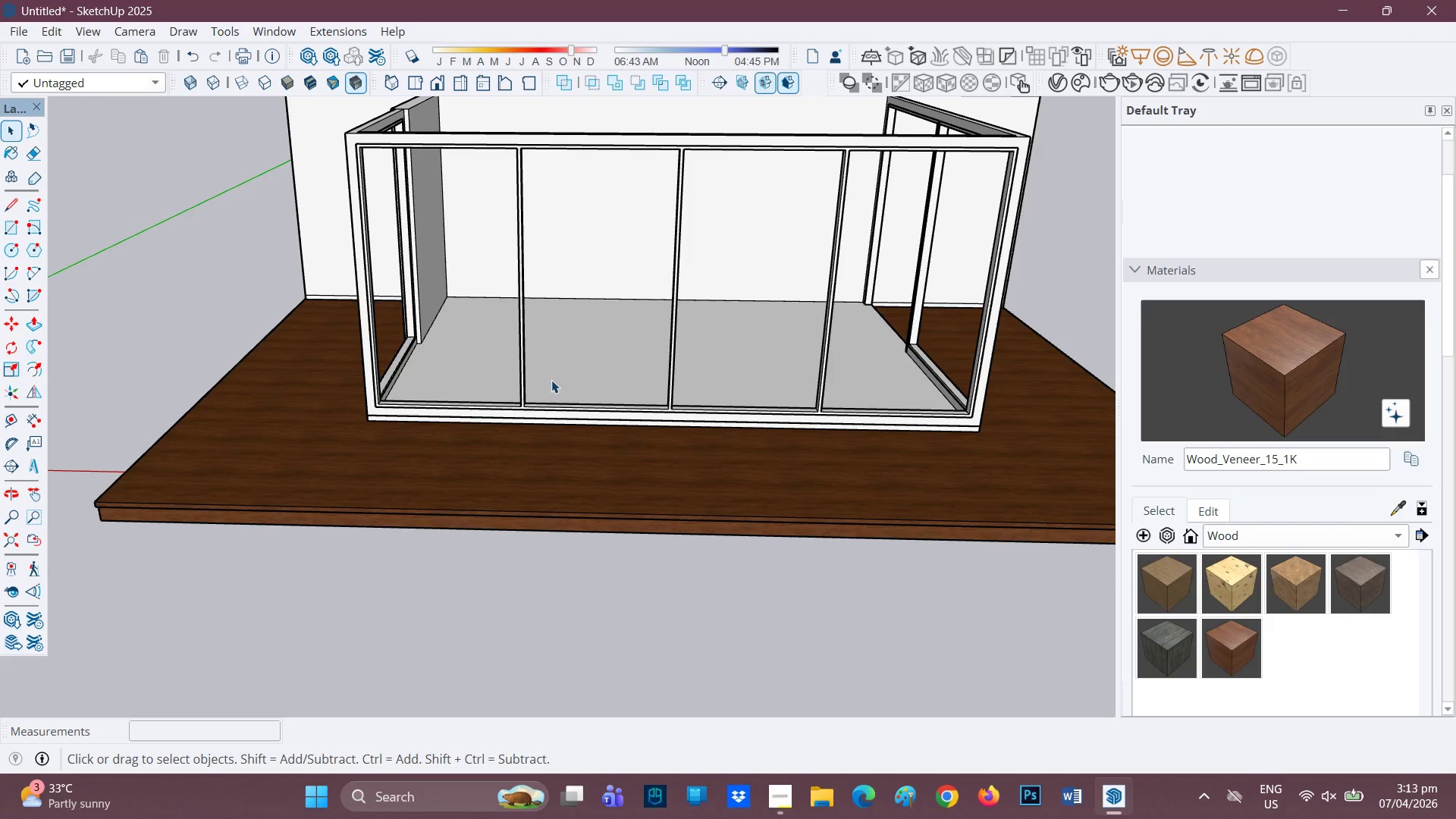 
wait(12.0)
 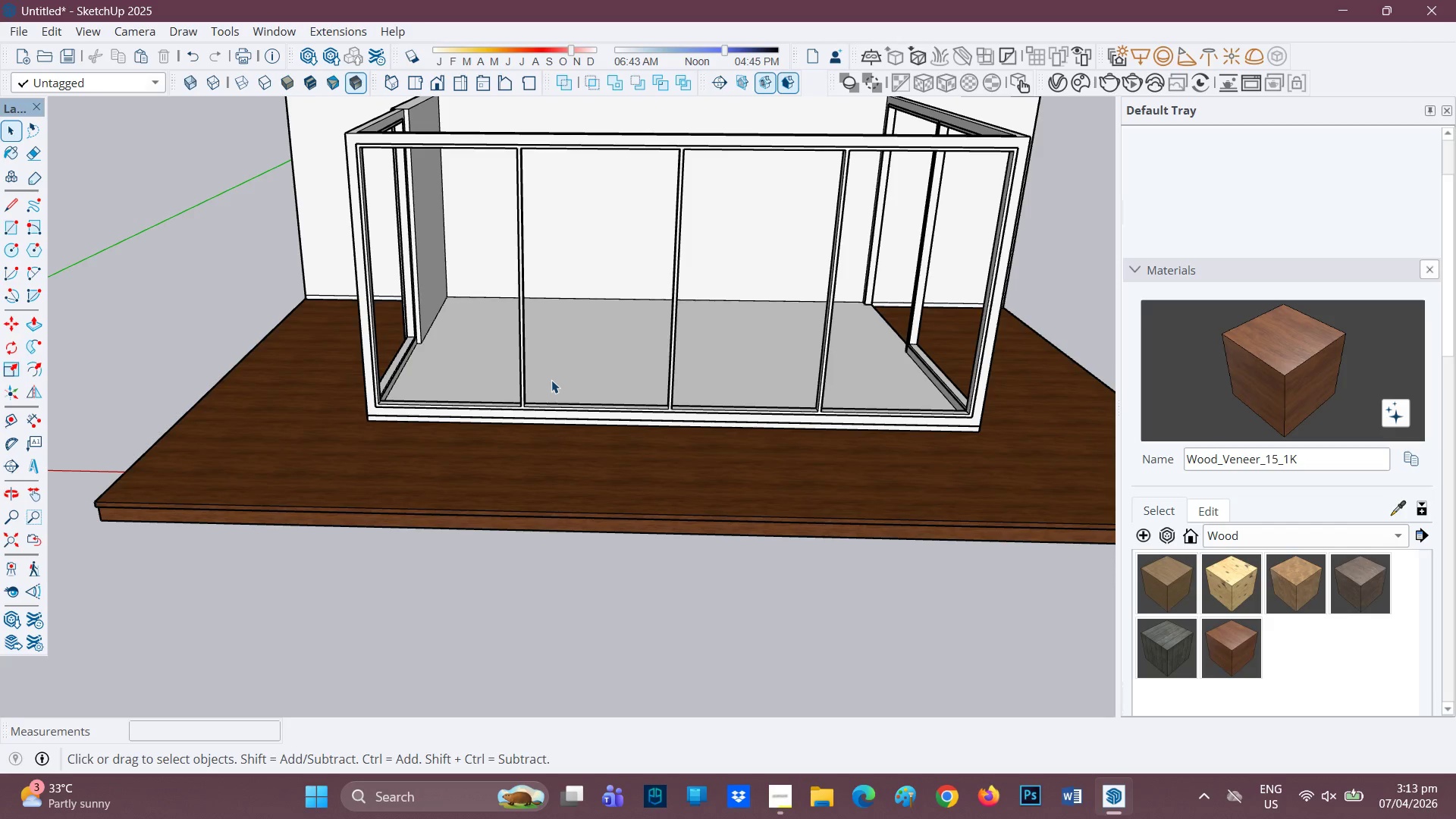 
key(H)
 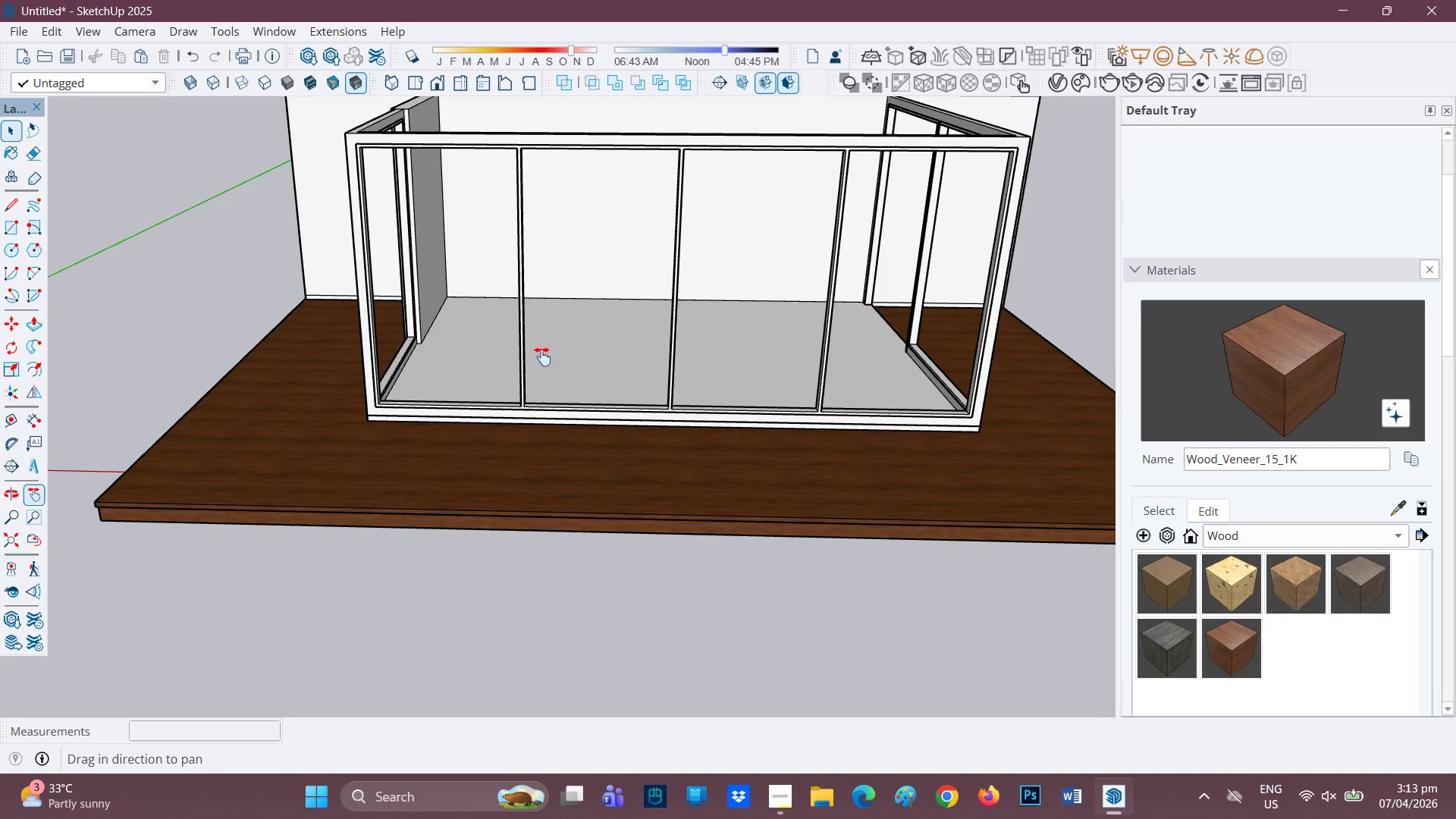 
left_click_drag(start_coordinate=[535, 365], to_coordinate=[428, 488])
 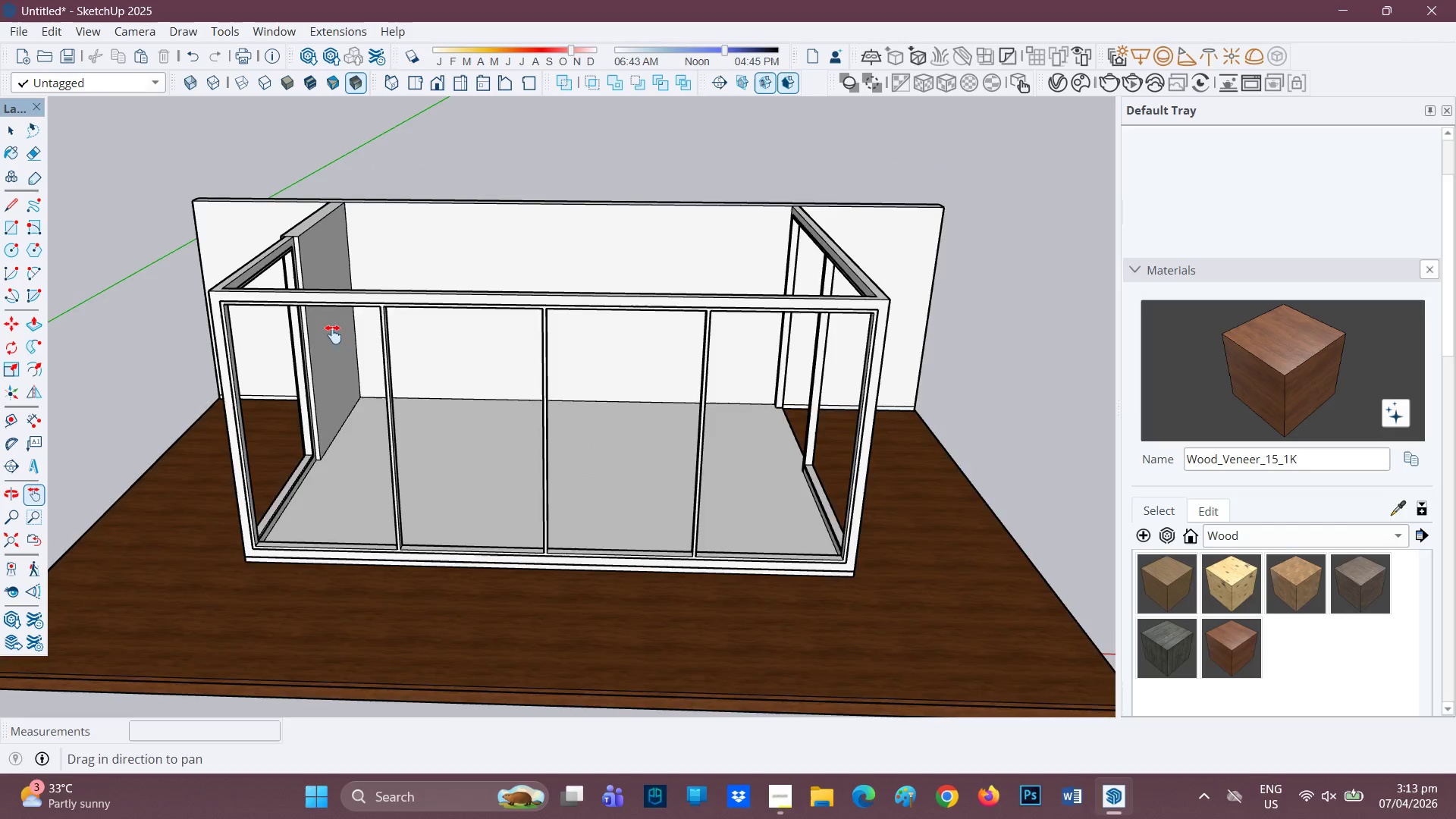 
scroll: coordinate [331, 350], scroll_direction: up, amount: 2.0
 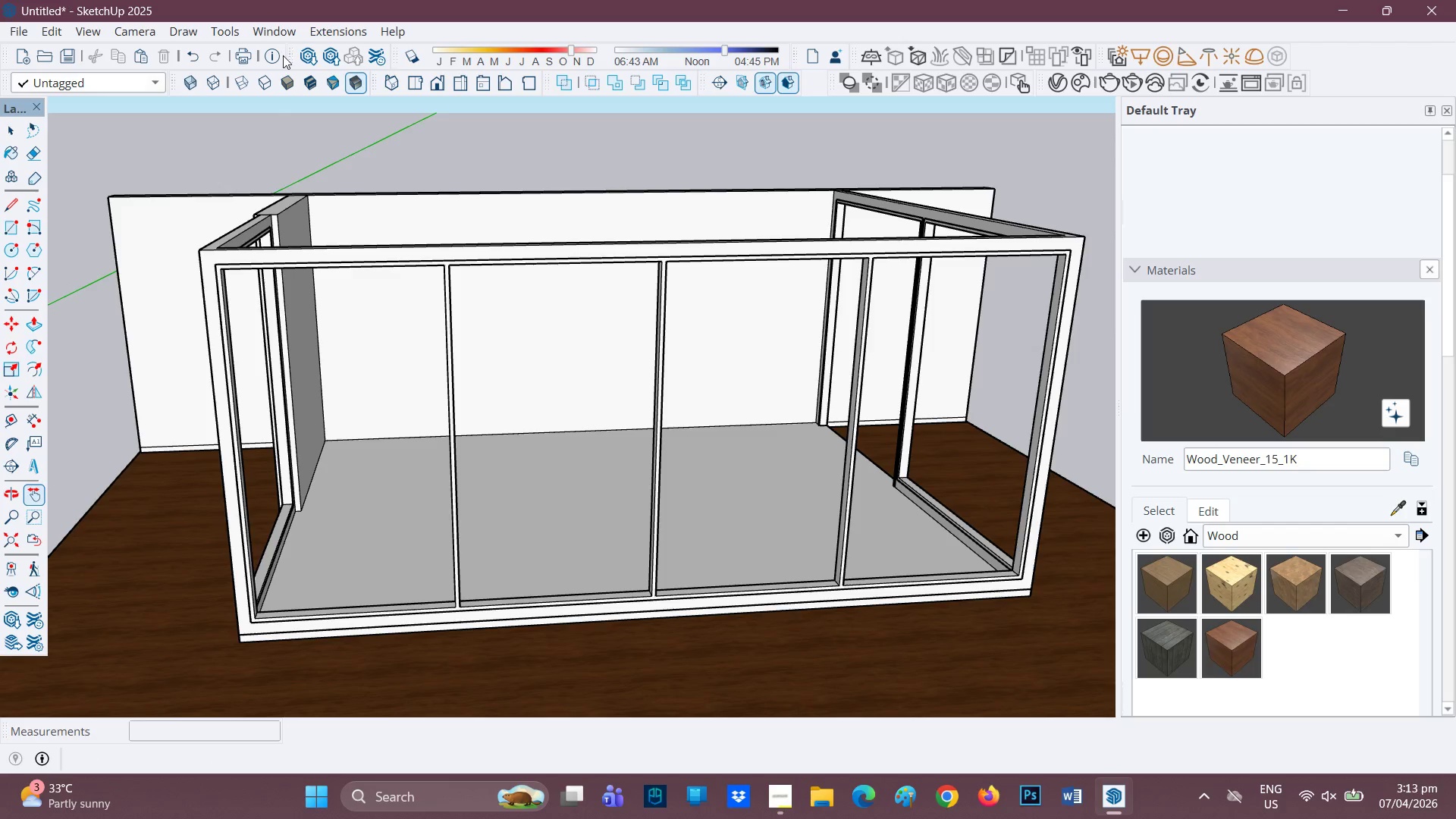 
left_click([305, 57])
 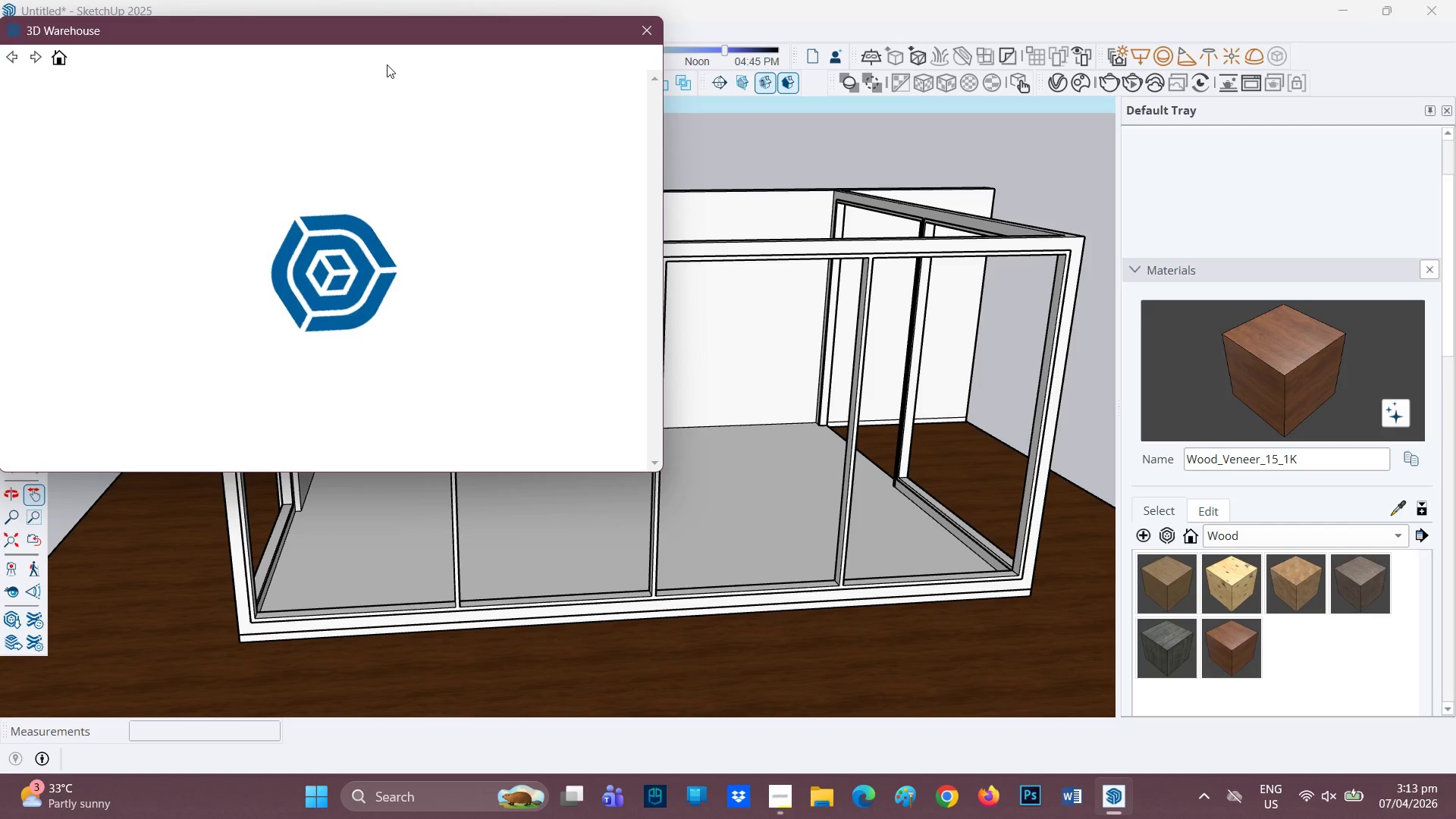 
wait(9.86)
 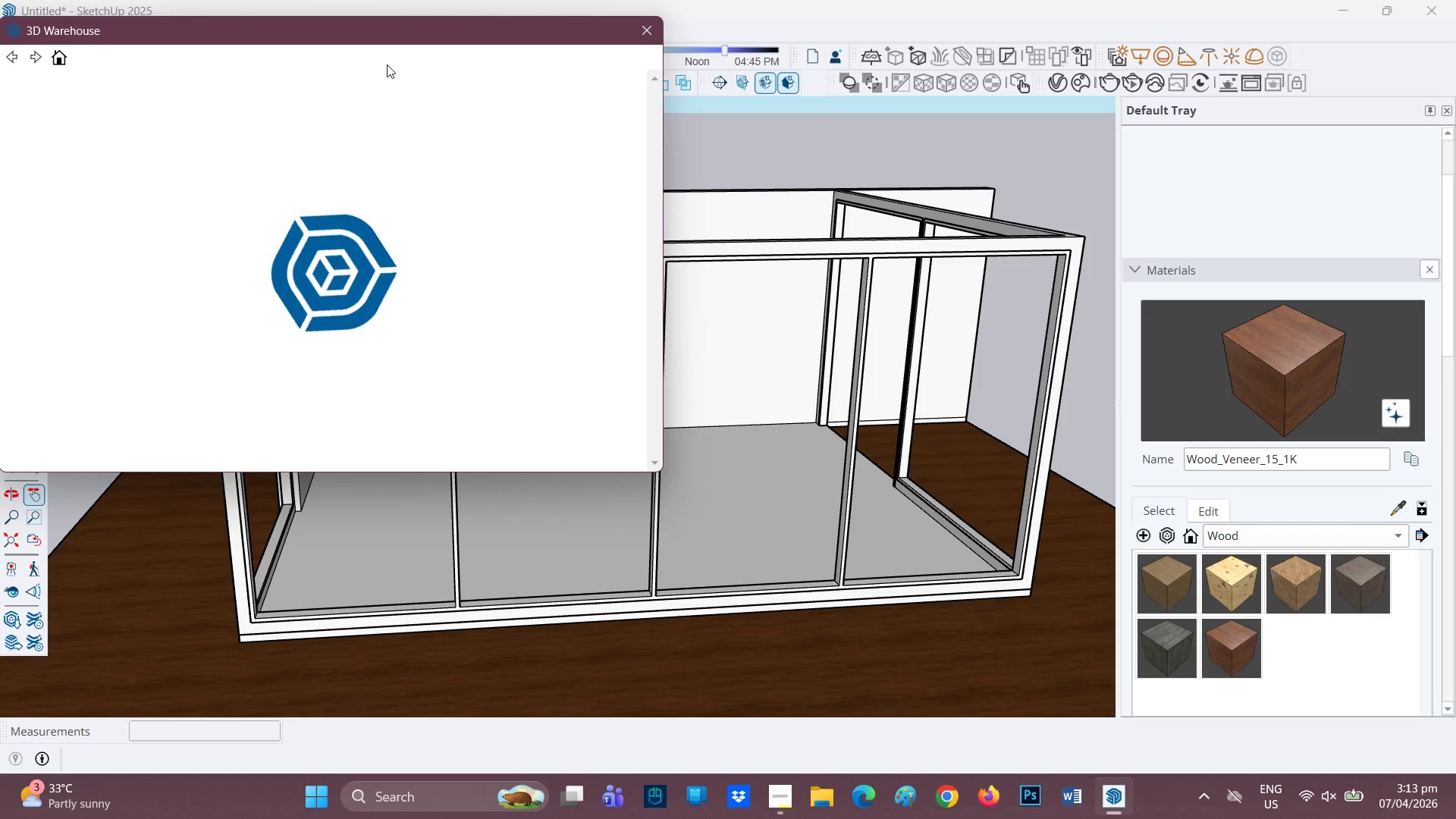 
type(wood cladding)
 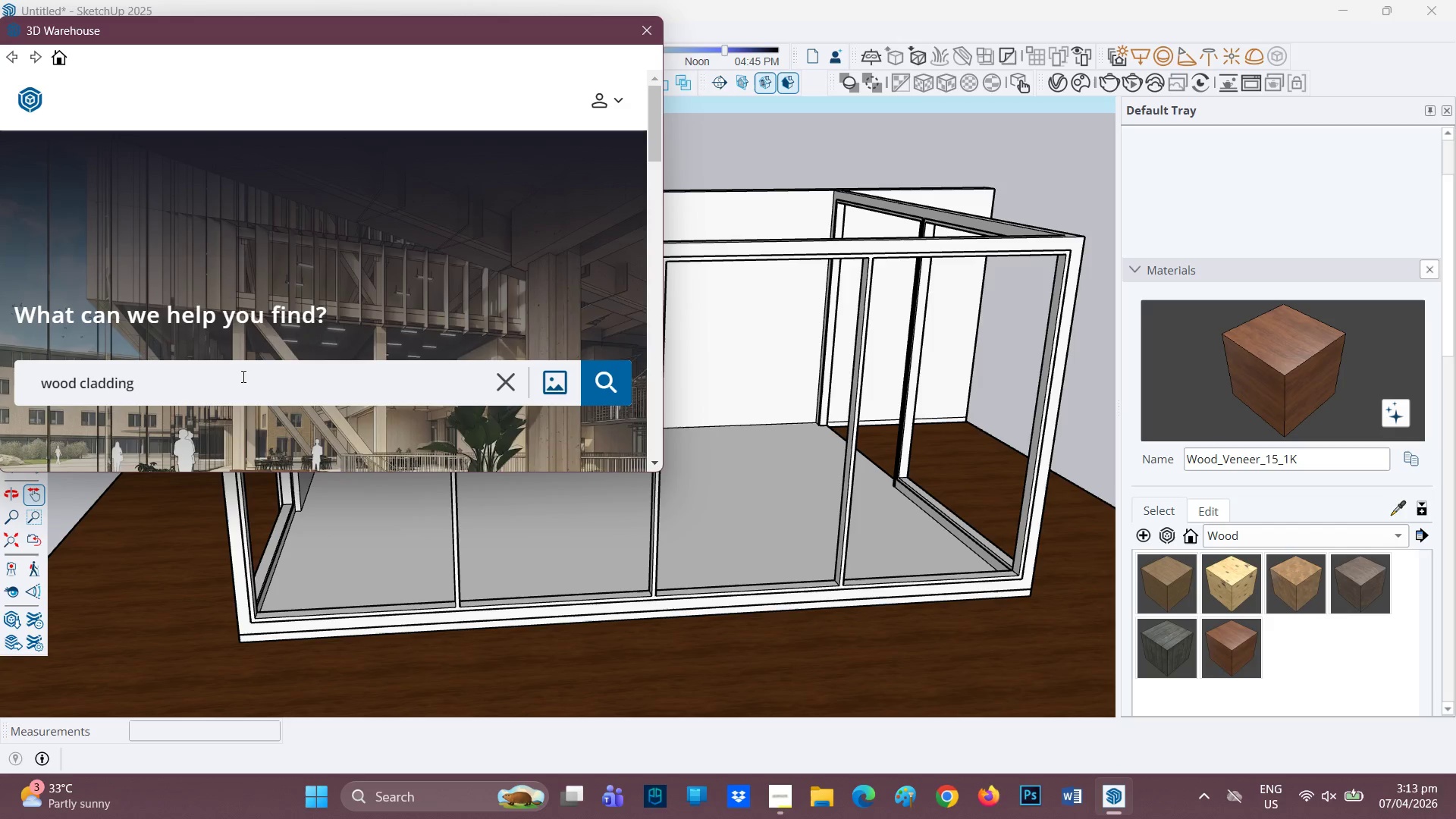 
key(Enter)
 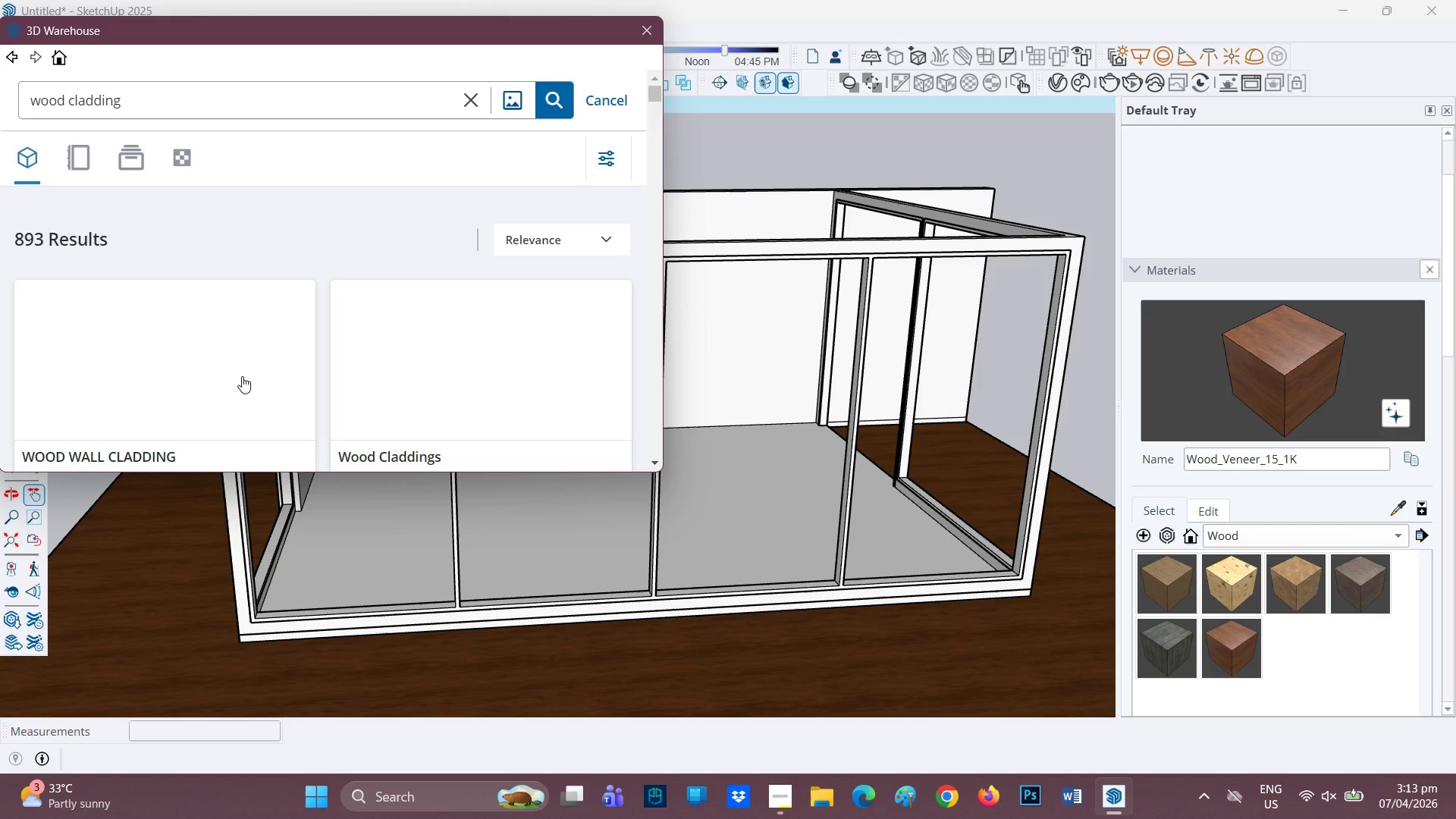 
wait(14.75)
 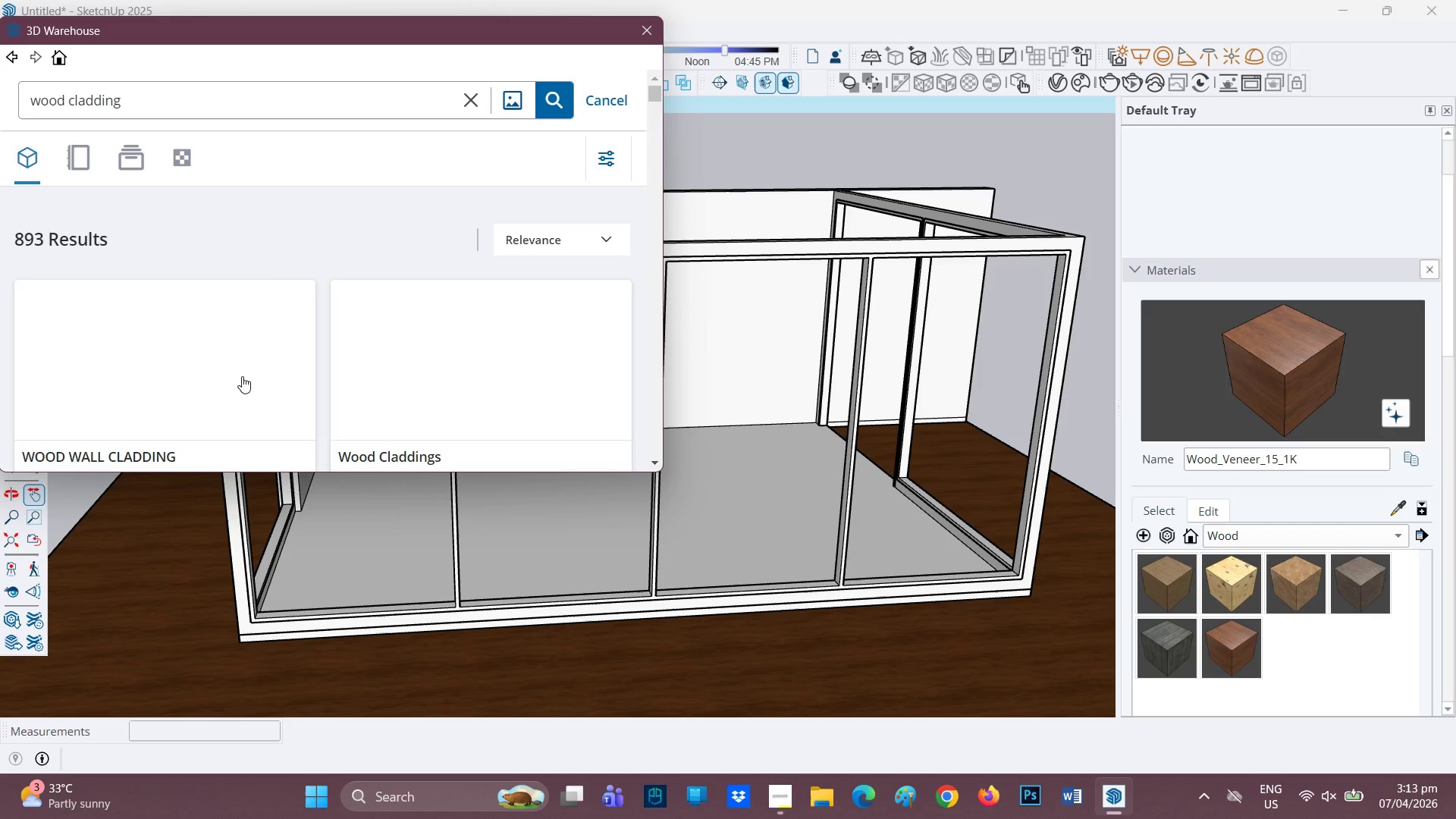 
left_click([187, 156])
 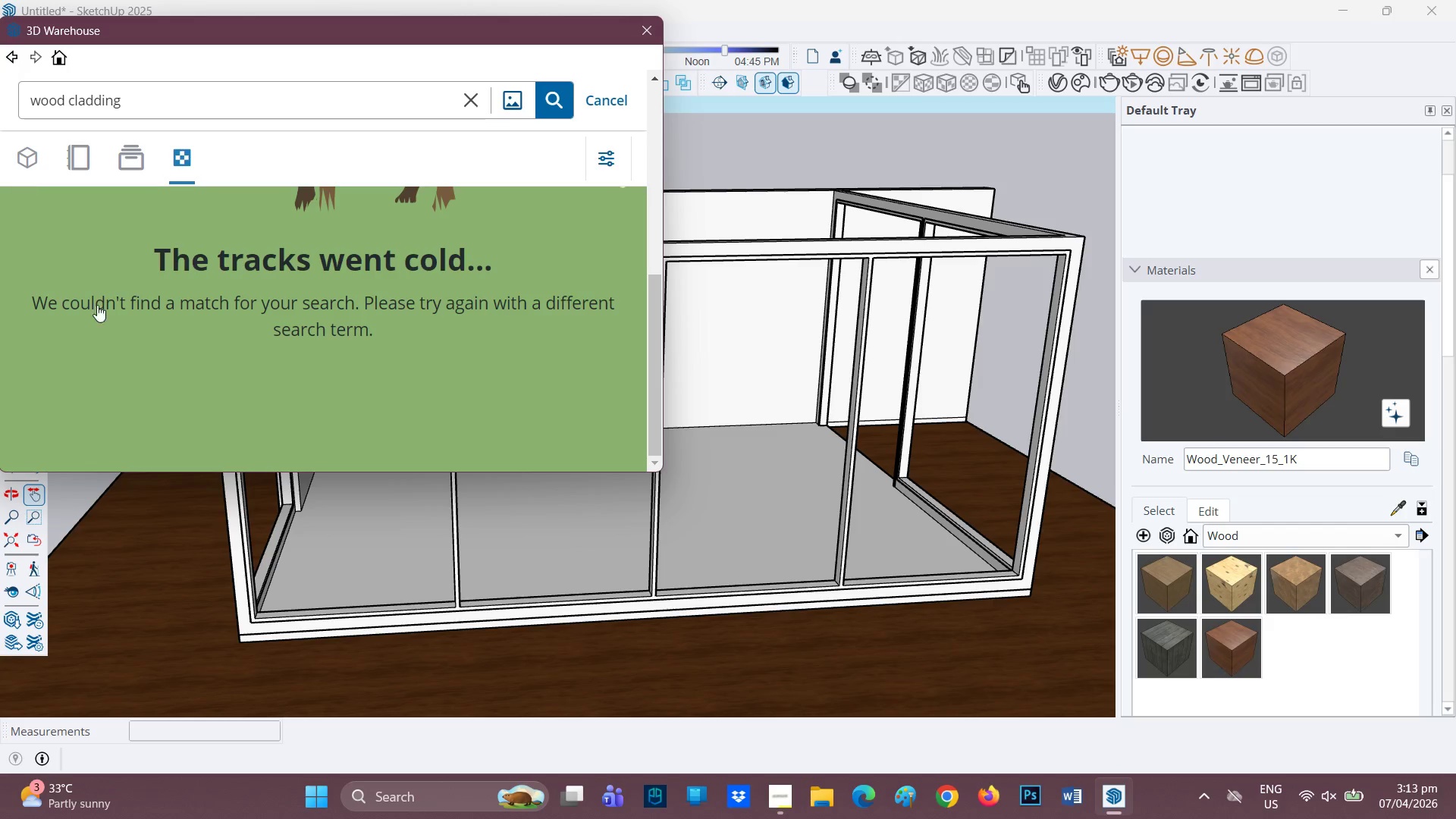 
scroll: coordinate [94, 435], scroll_direction: up, amount: 6.0
 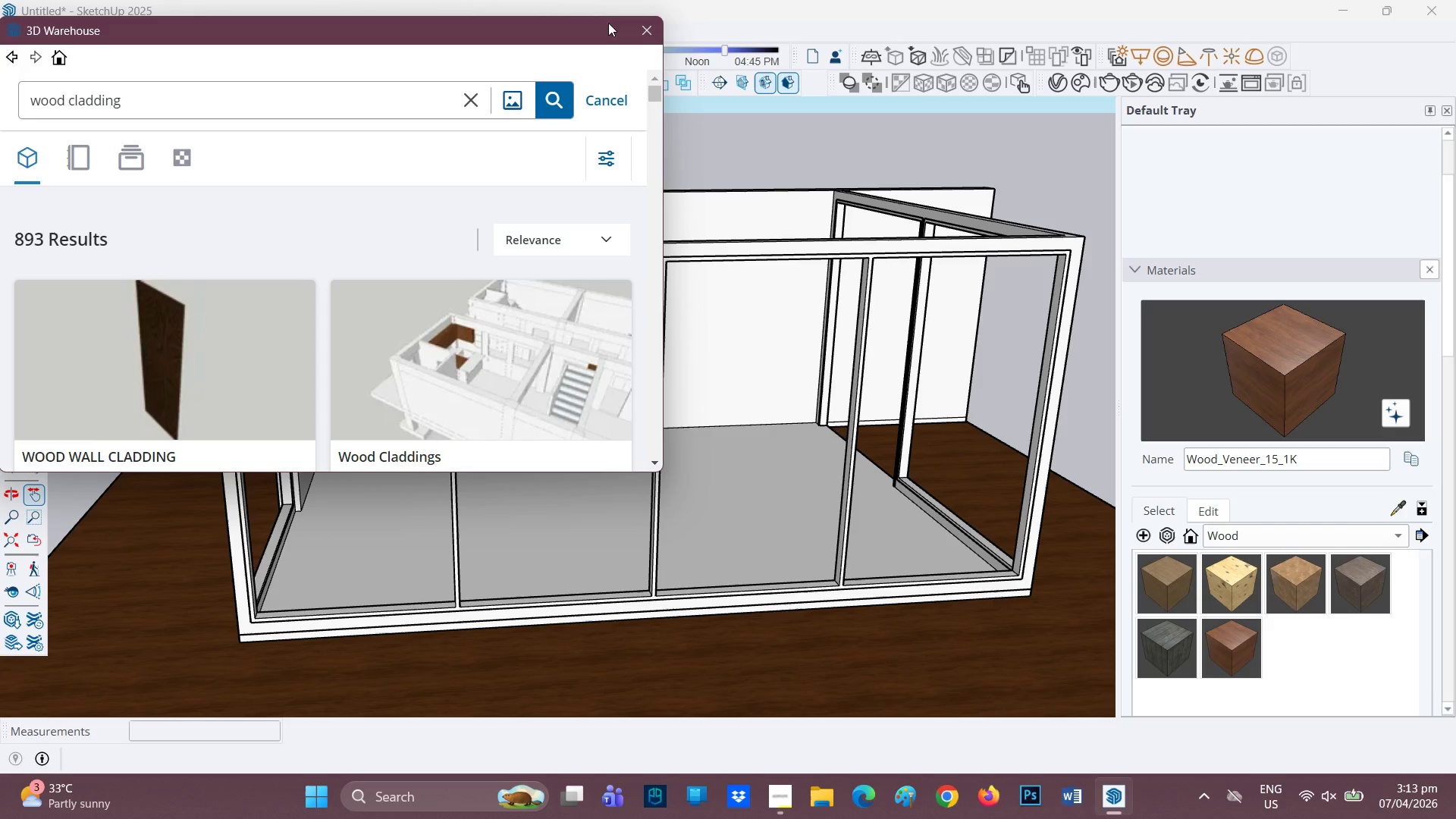 
left_click([648, 27])
 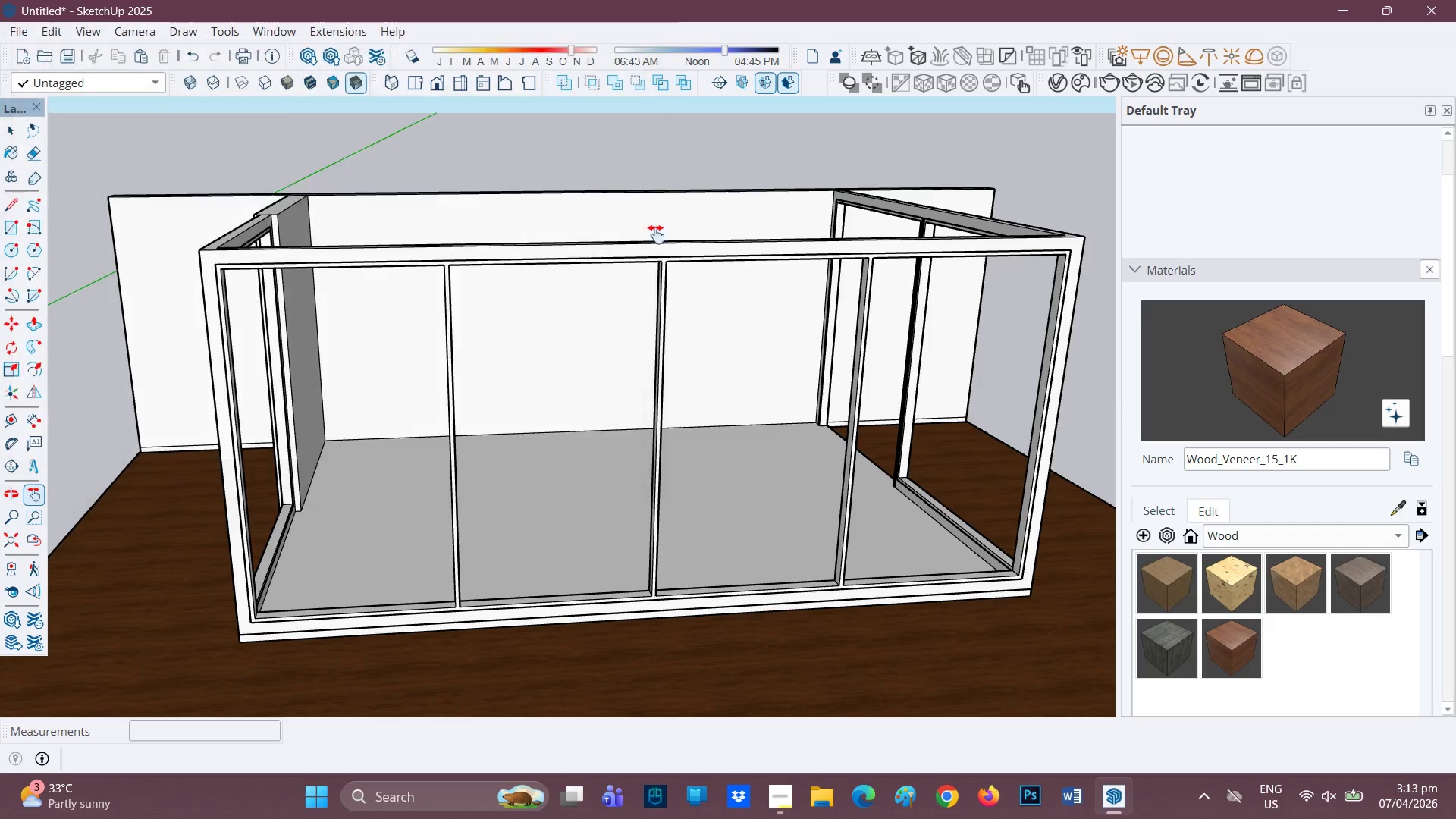 
scroll: coordinate [604, 438], scroll_direction: down, amount: 6.0
 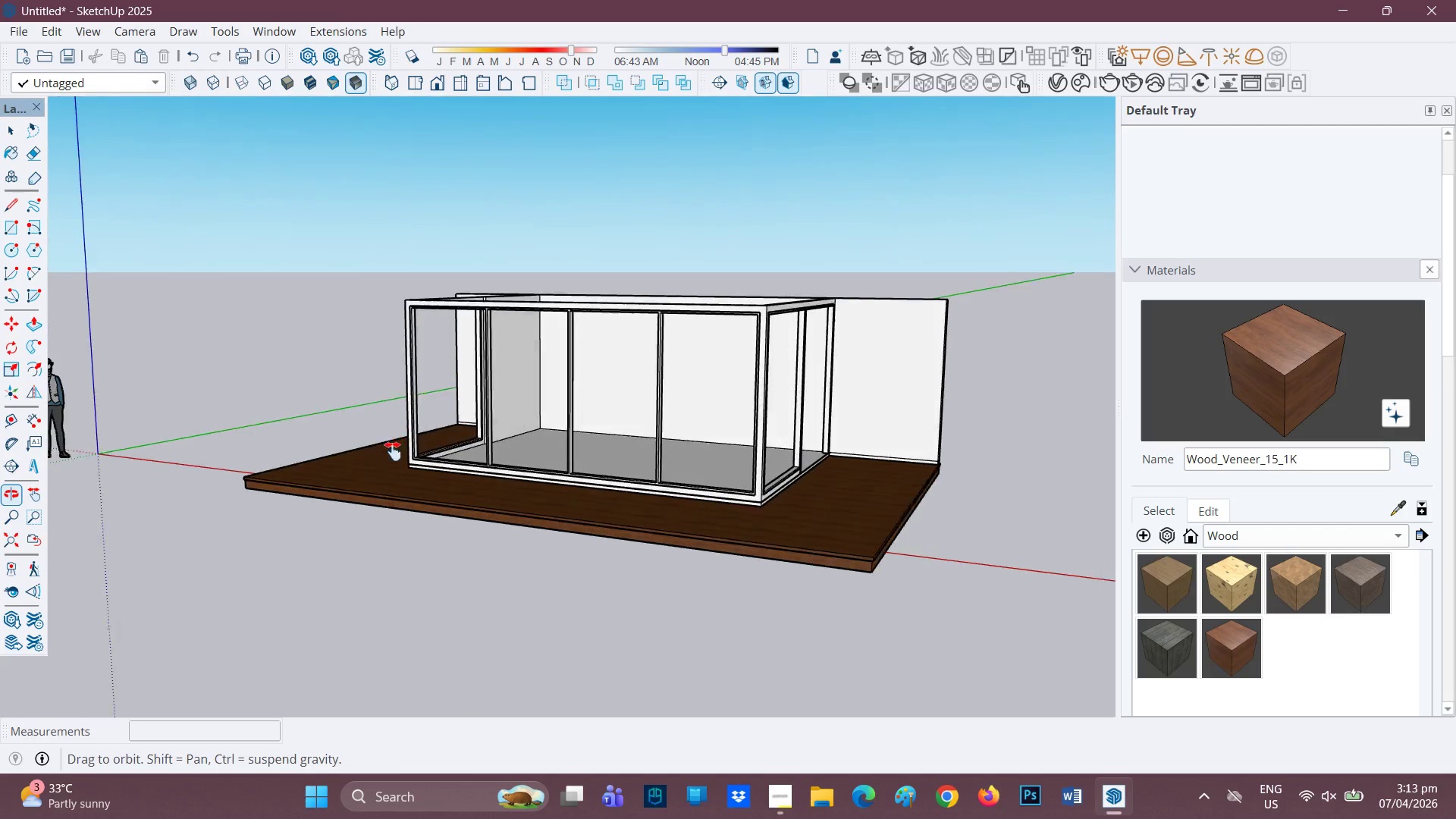 
scroll: coordinate [1444, 599], scroll_direction: up, amount: 1.0
 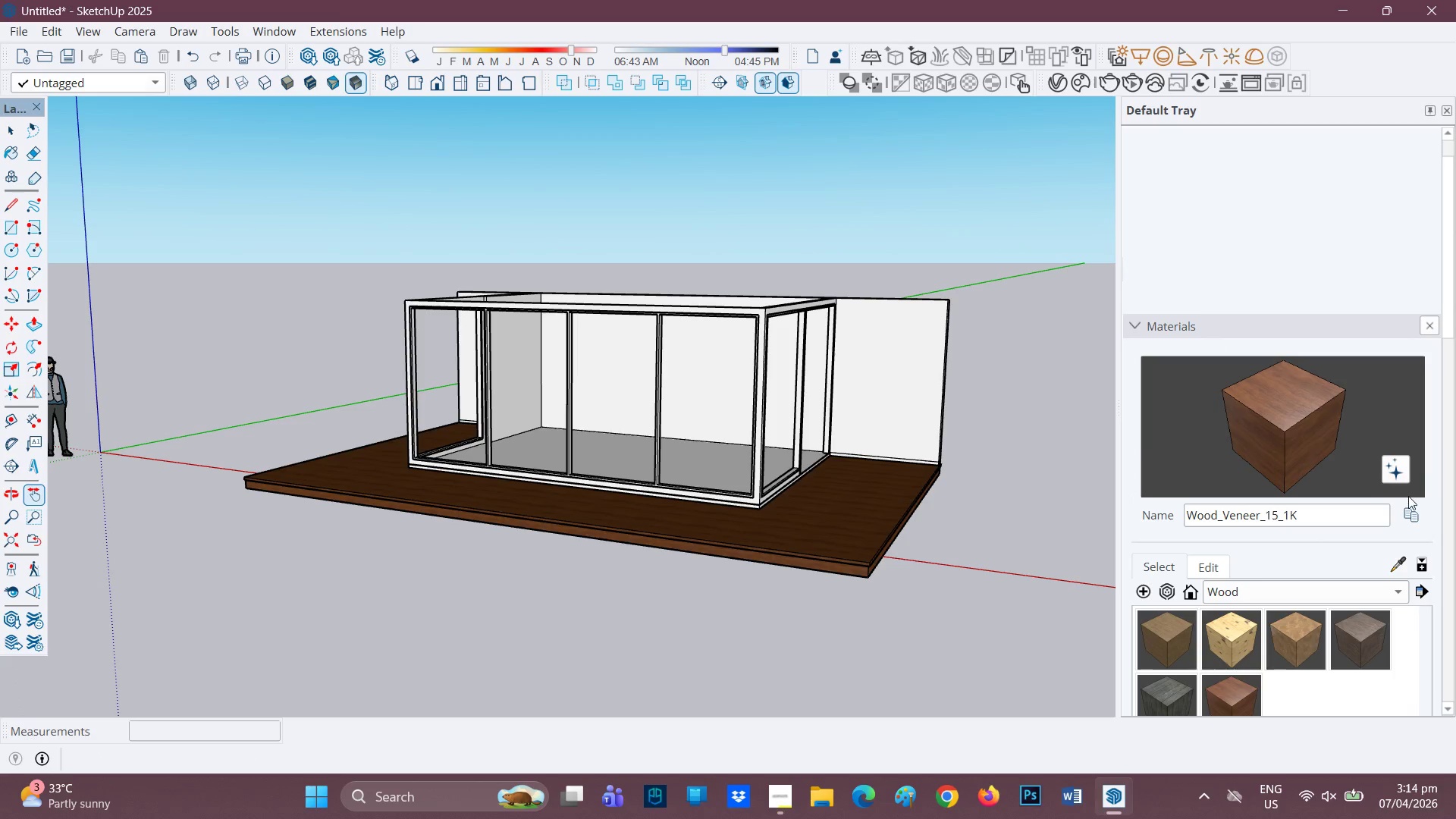 
left_click([1404, 510])
 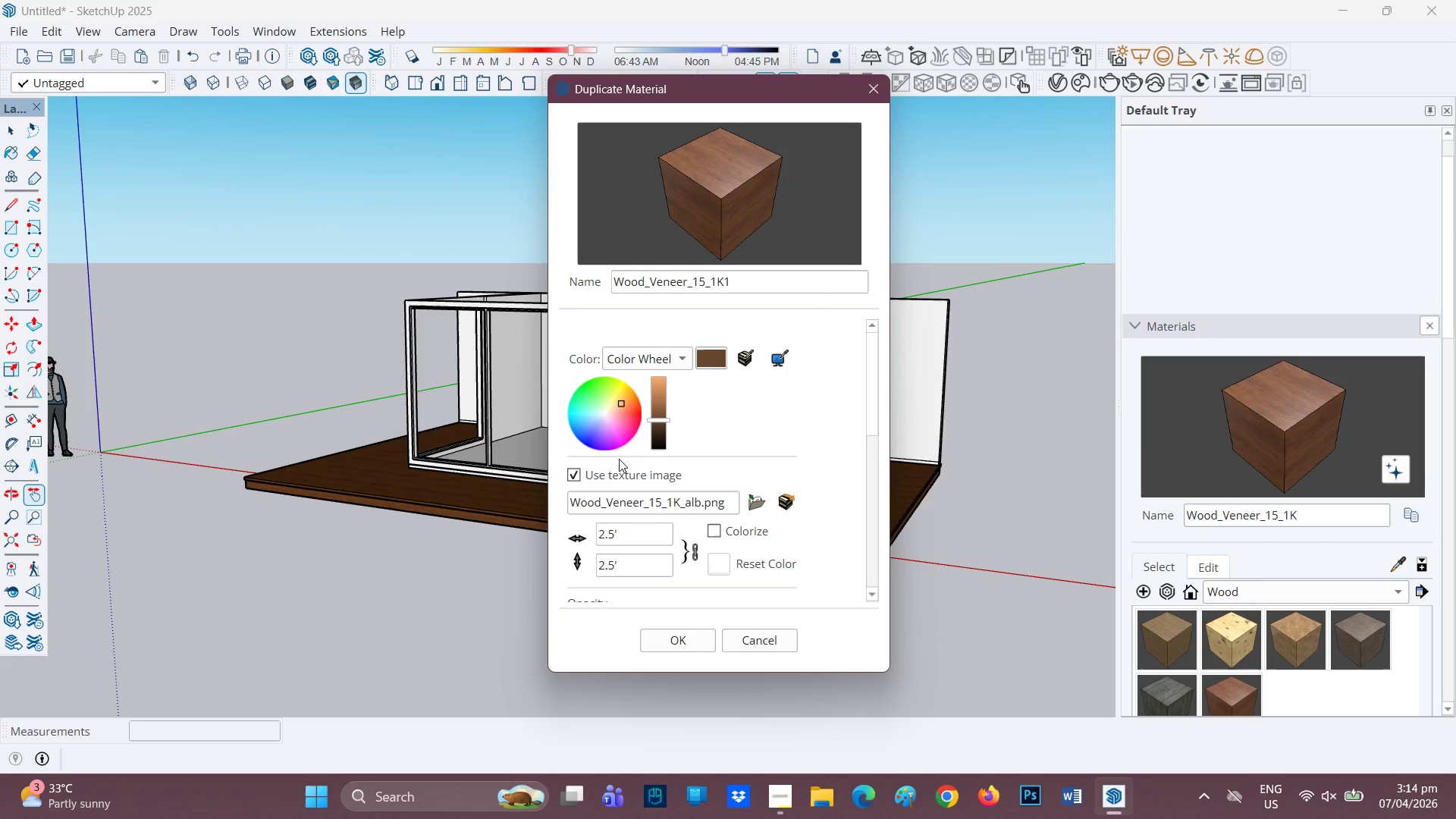 
wait(8.42)
 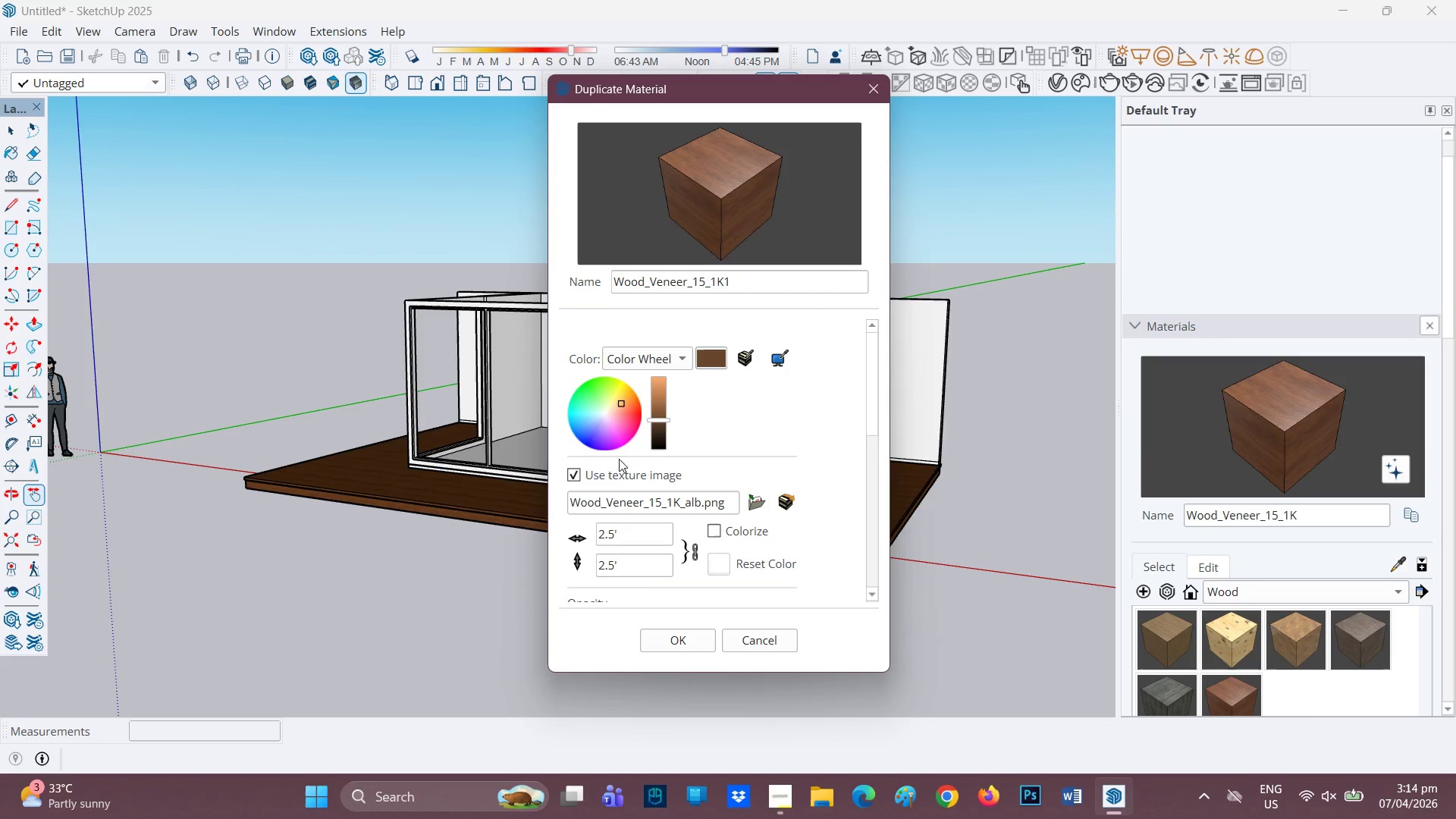 
scroll: coordinate [639, 523], scroll_direction: down, amount: 2.0
 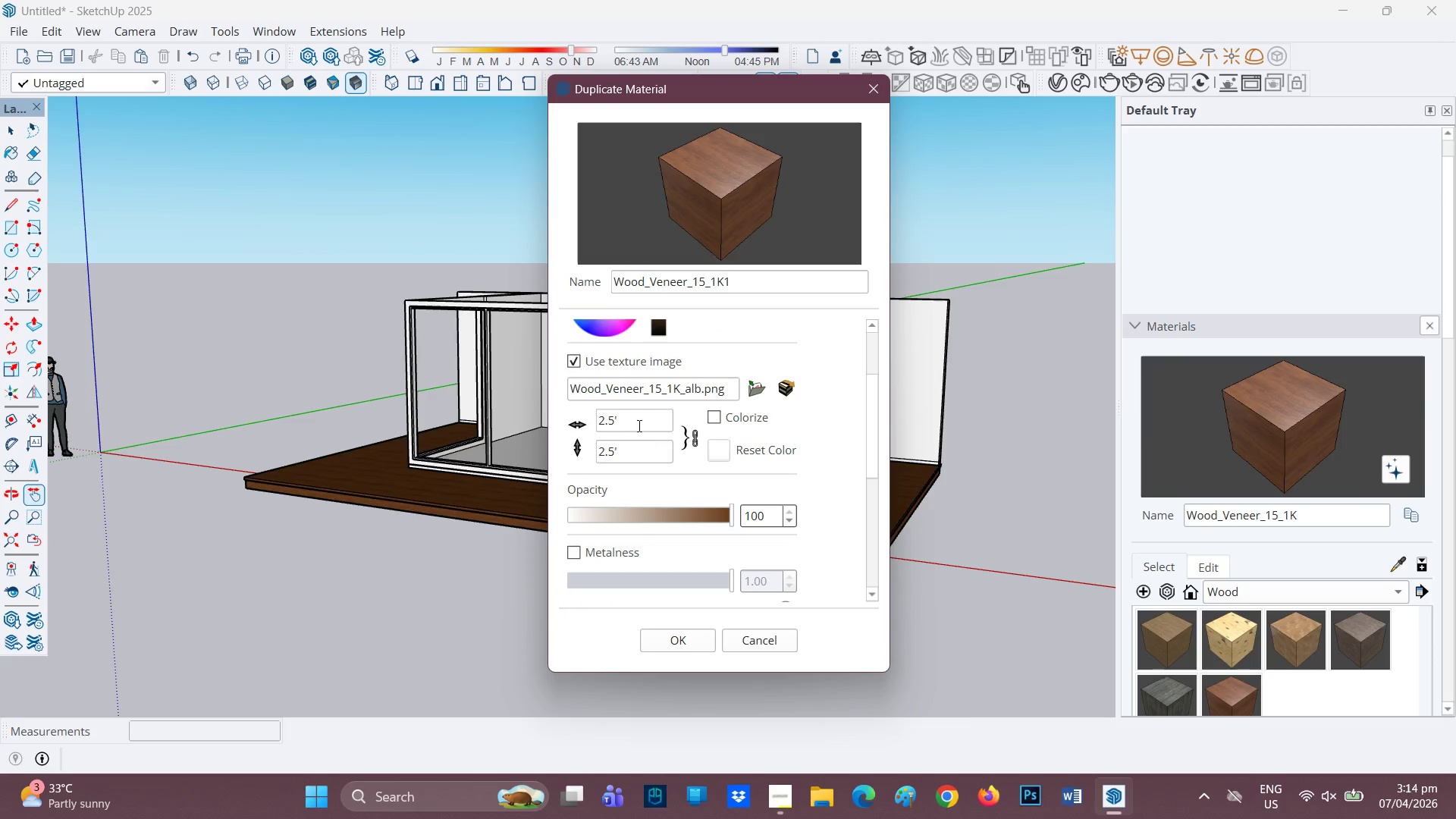 
left_click_drag(start_coordinate=[636, 416], to_coordinate=[555, 419])
 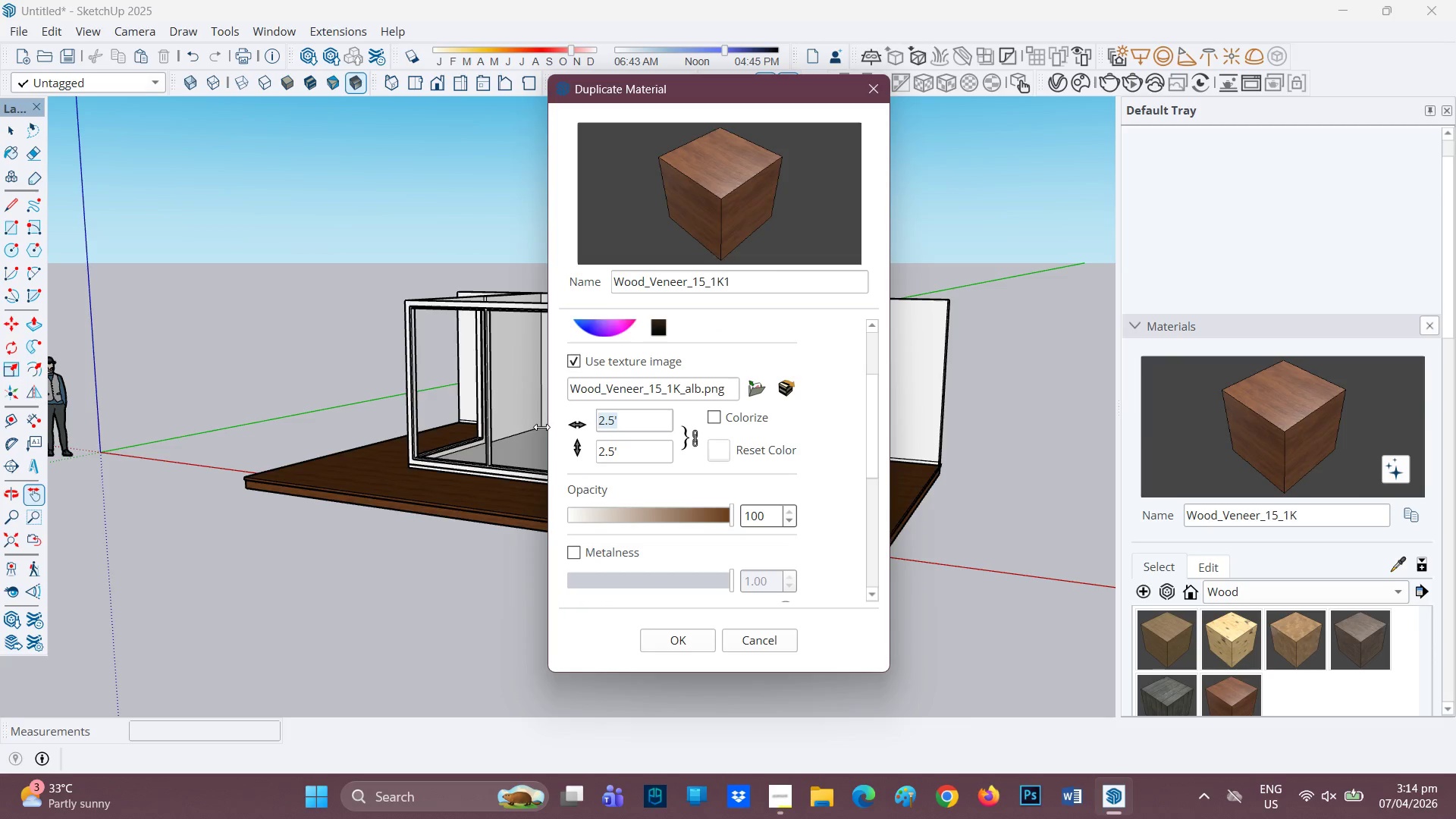 
key(3)
 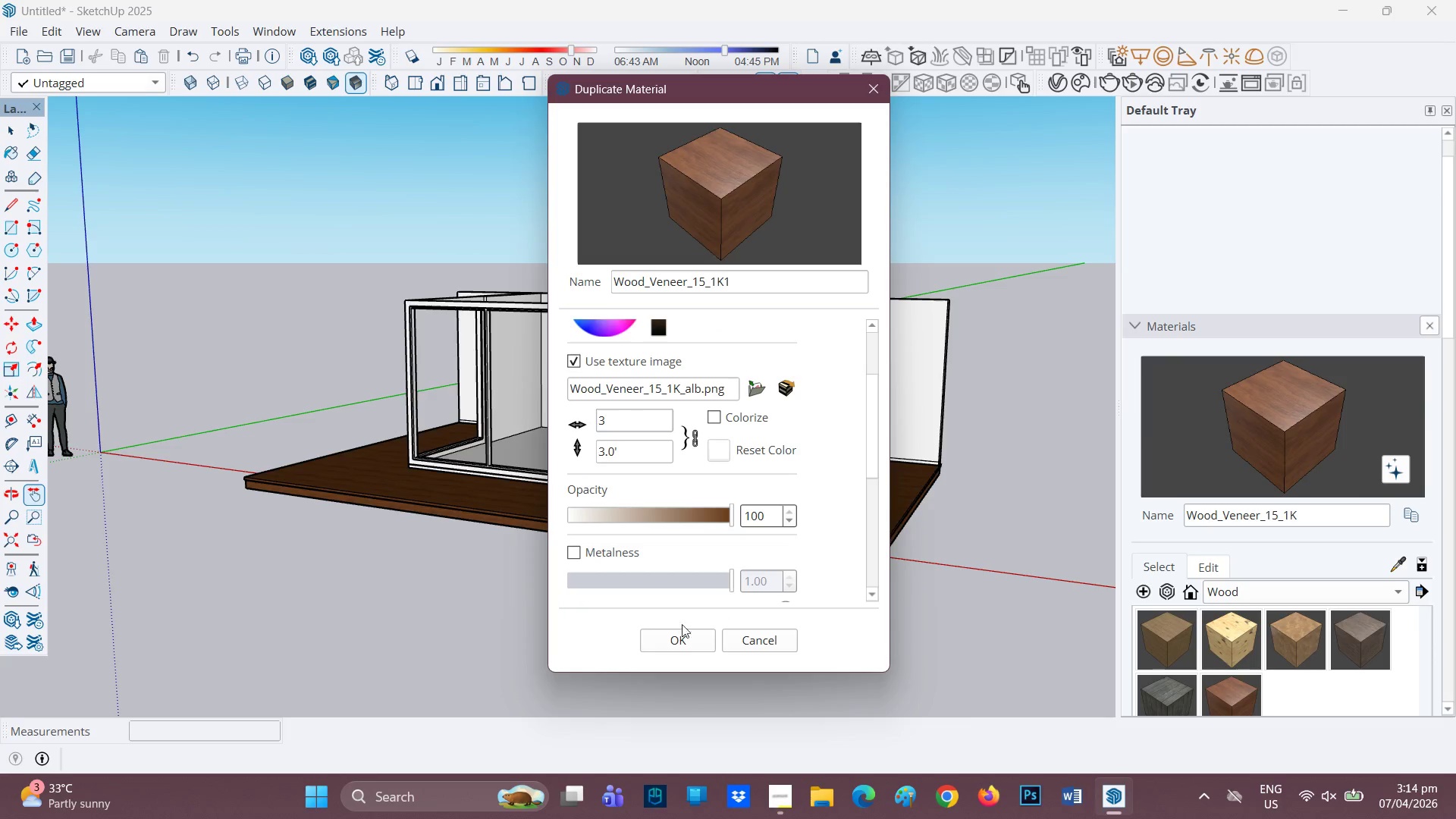 
left_click([657, 639])
 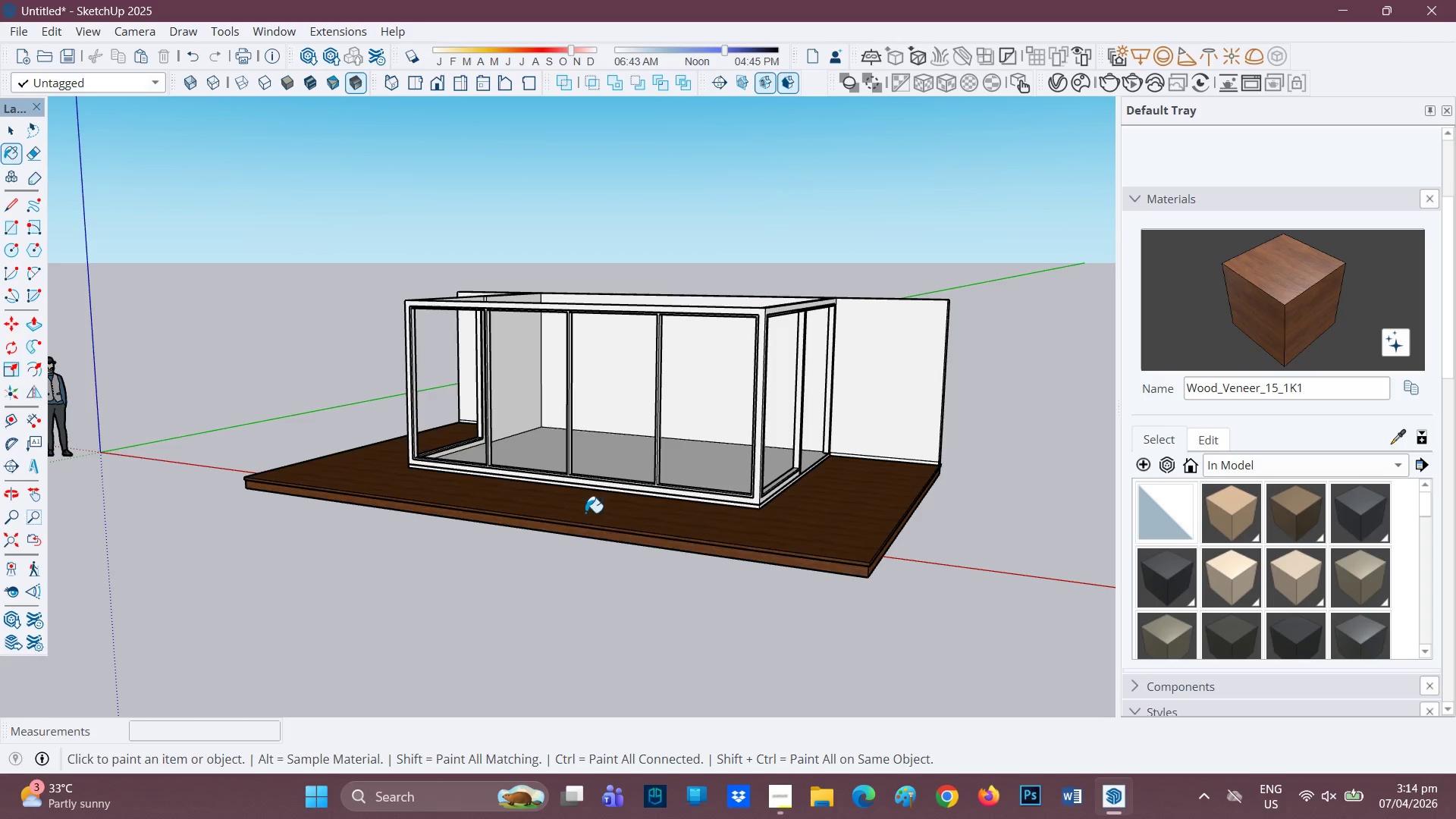 
scroll: coordinate [586, 522], scroll_direction: up, amount: 4.0
 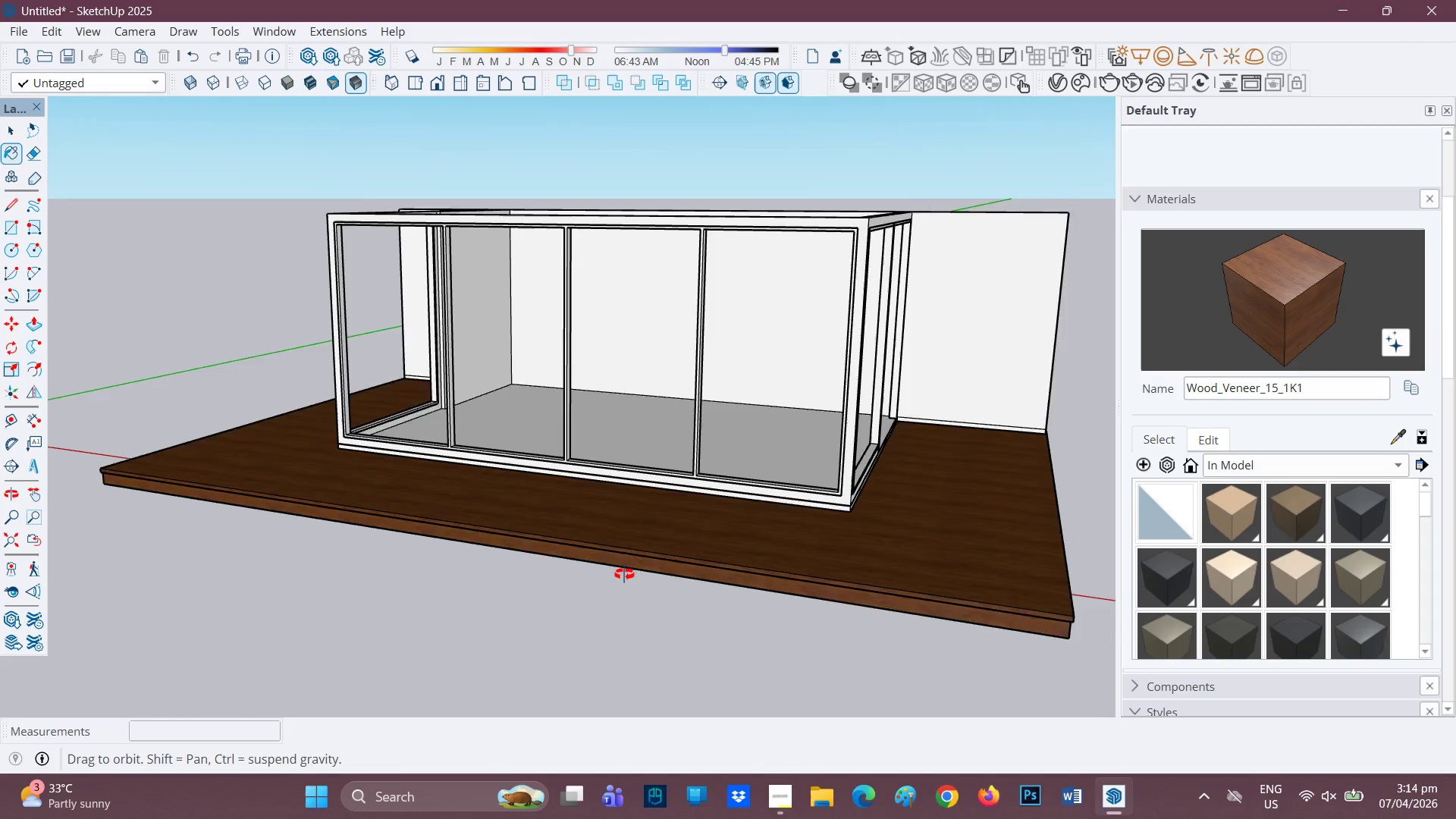 
left_click([619, 550])
 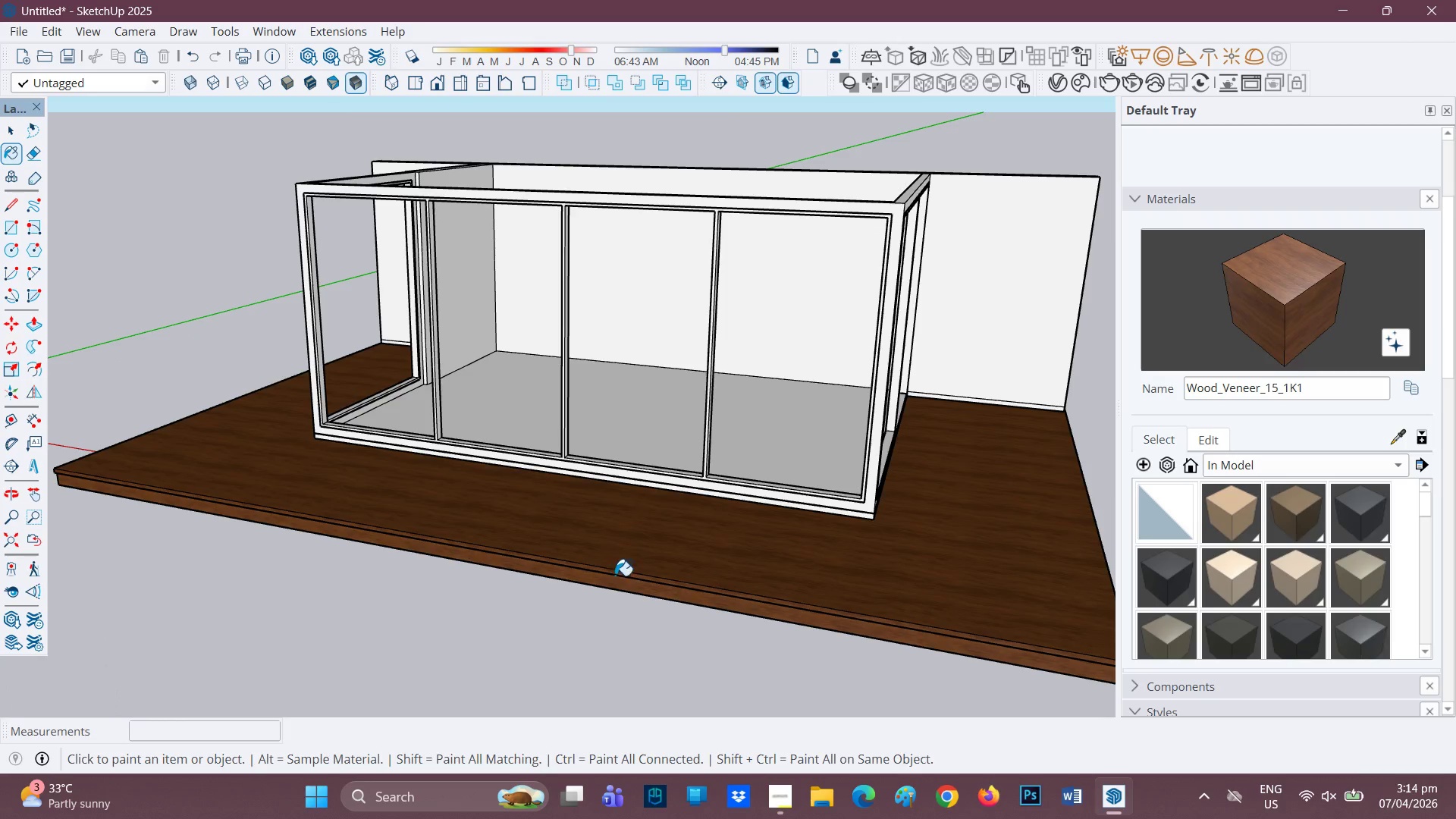 
scroll: coordinate [632, 584], scroll_direction: up, amount: 4.0
 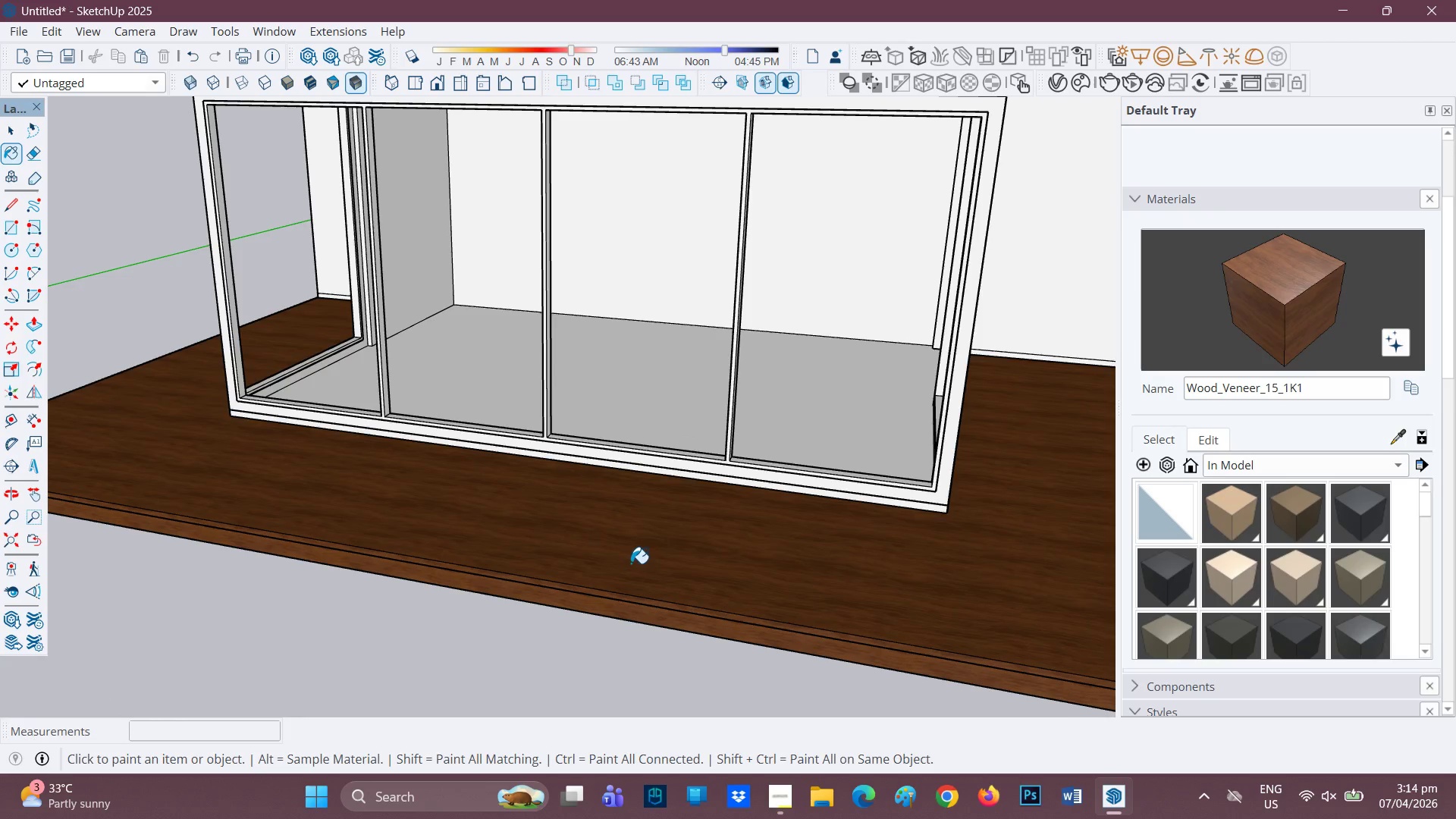 
left_click([1410, 387])
 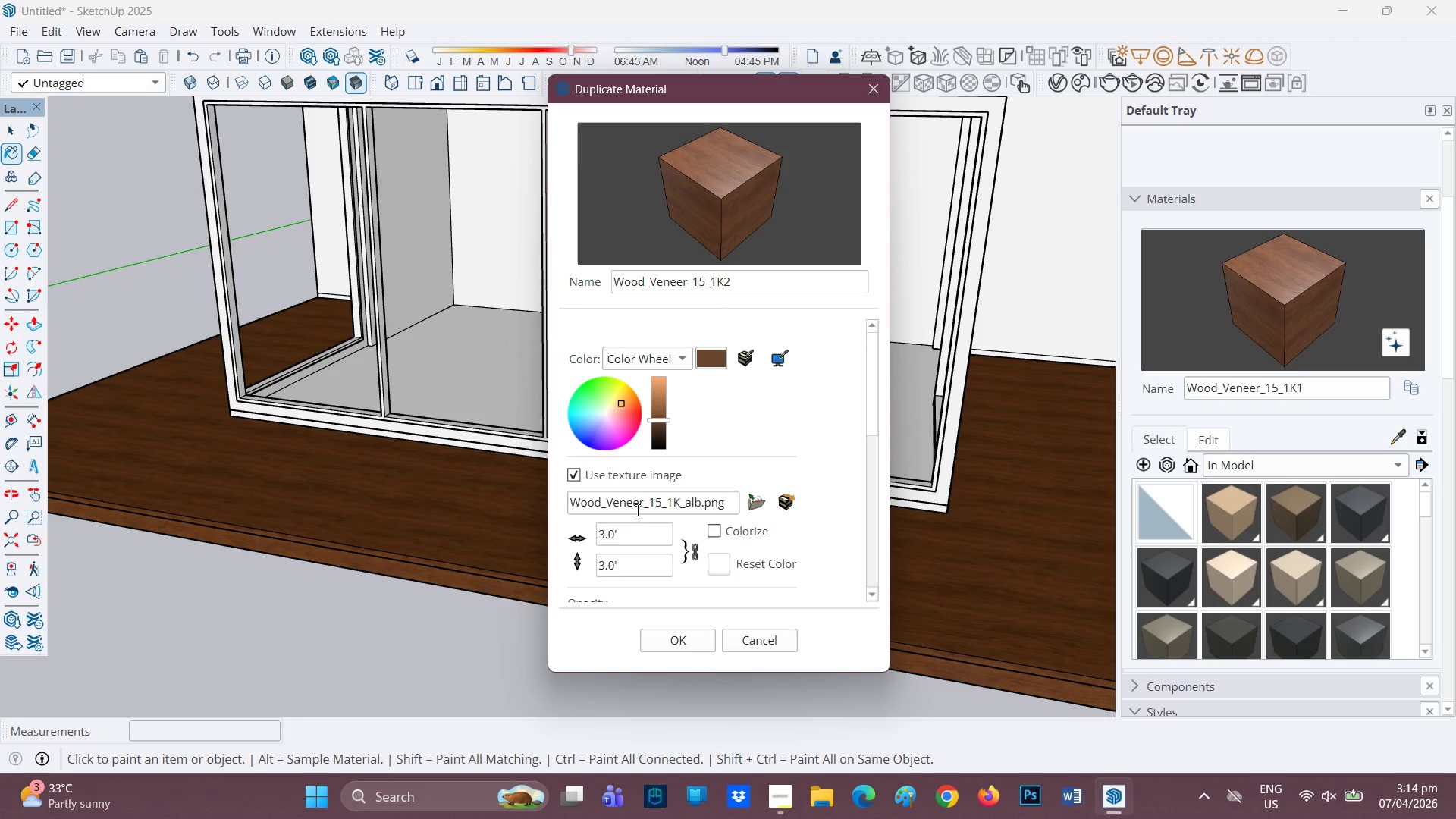 
left_click([627, 532])
 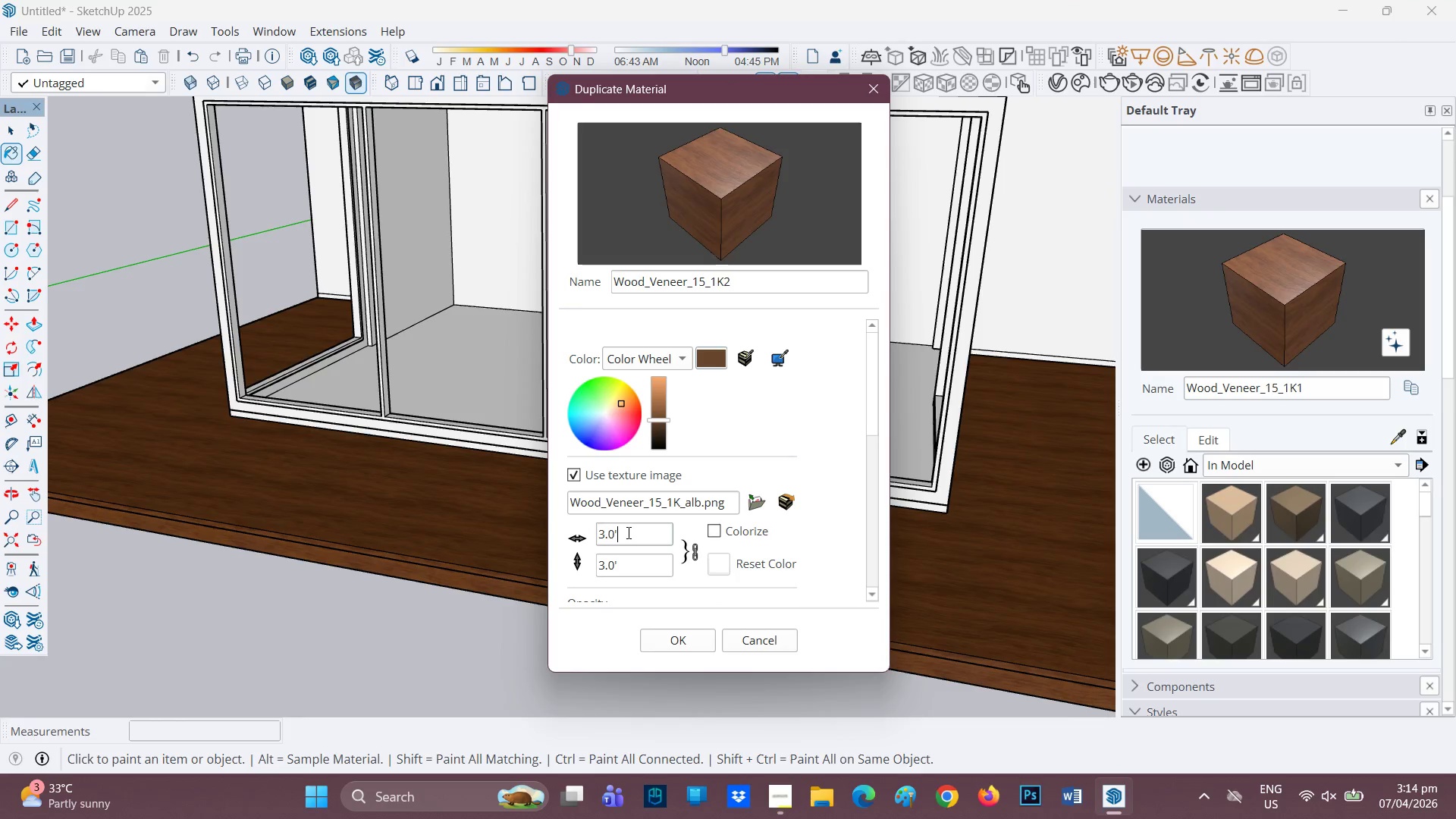 
left_click_drag(start_coordinate=[627, 532], to_coordinate=[584, 531])
 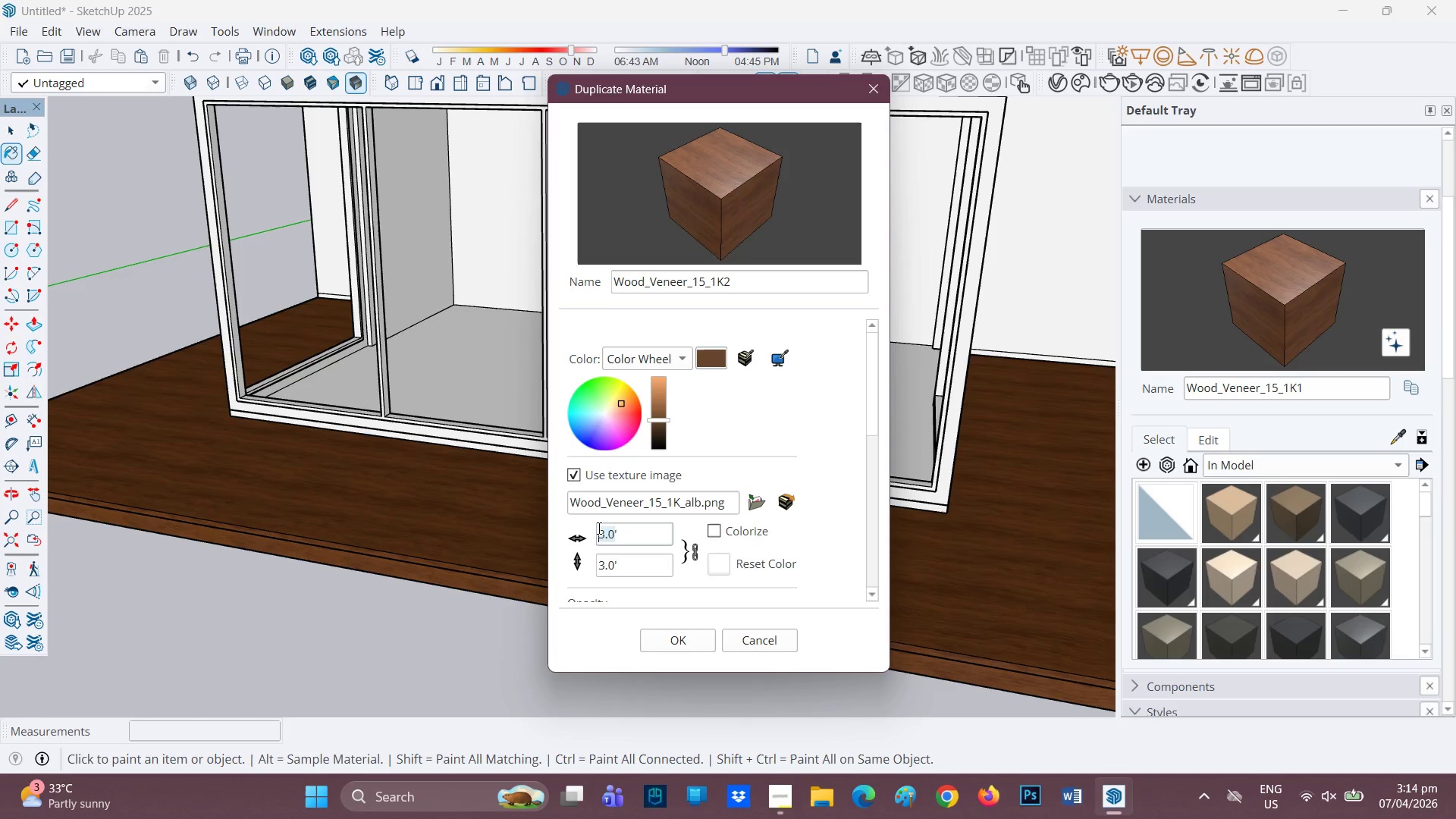 
key(5)
 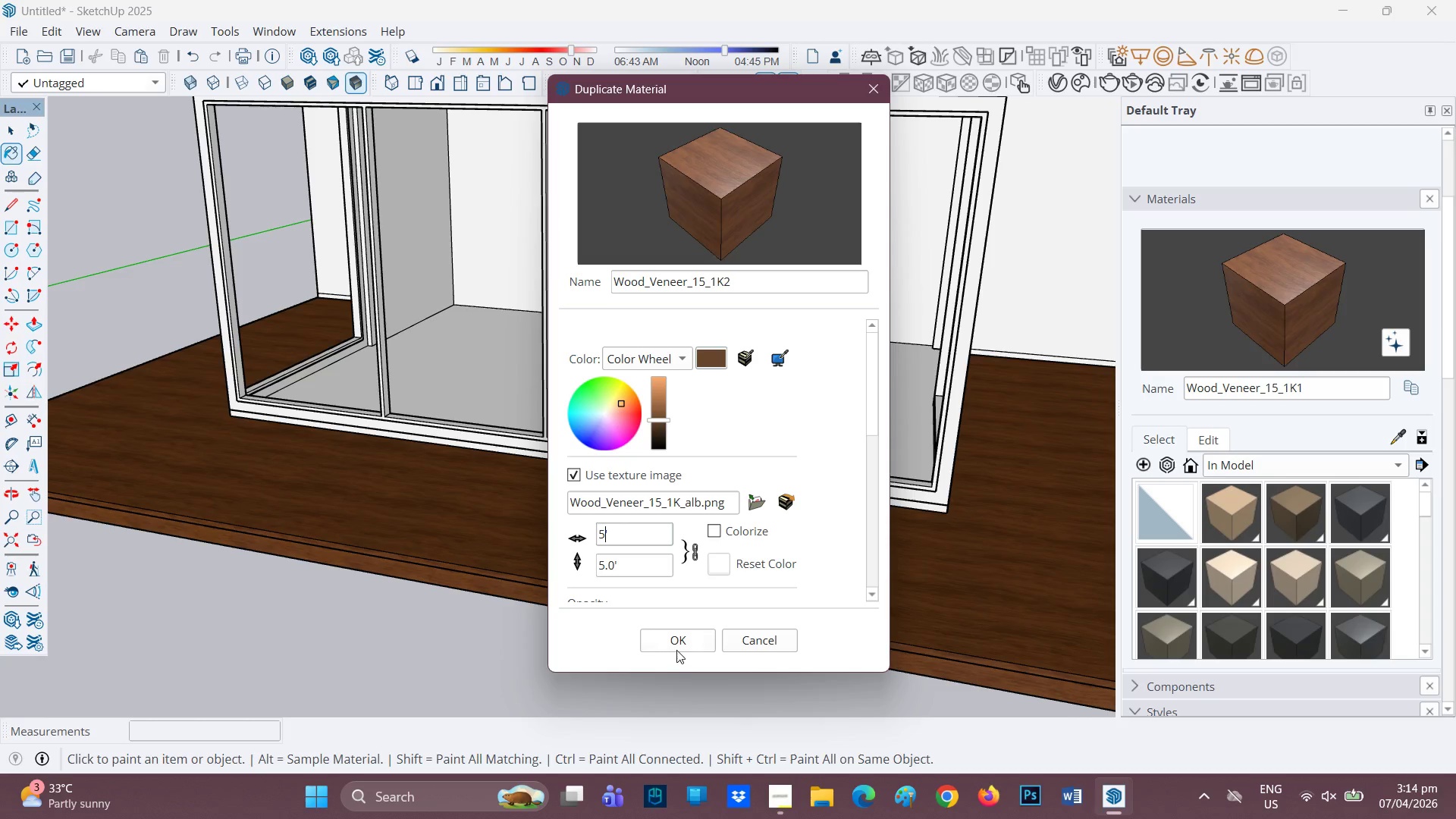 
left_click_drag(start_coordinate=[683, 631], to_coordinate=[687, 631])
 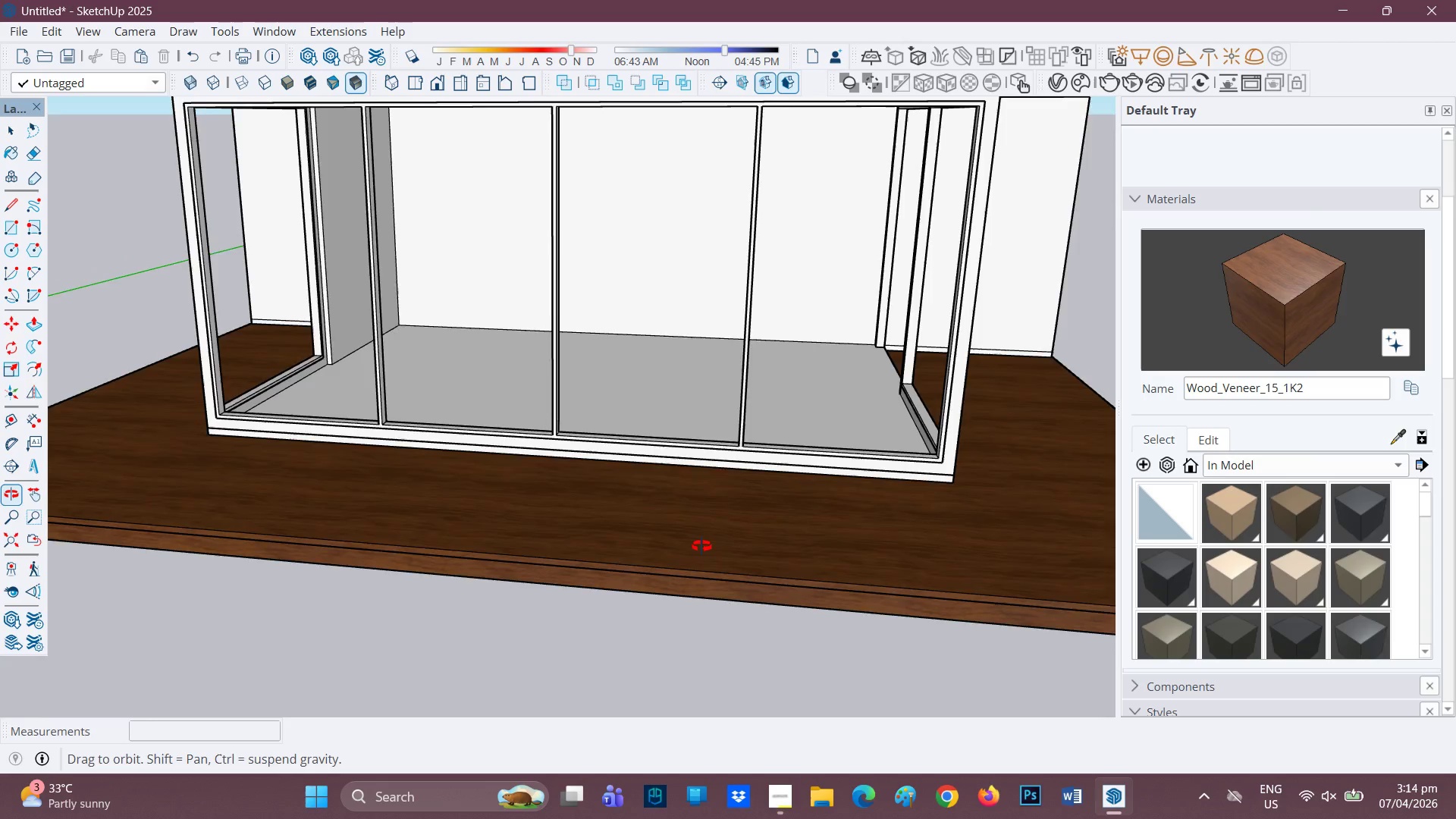 
left_click([664, 554])
 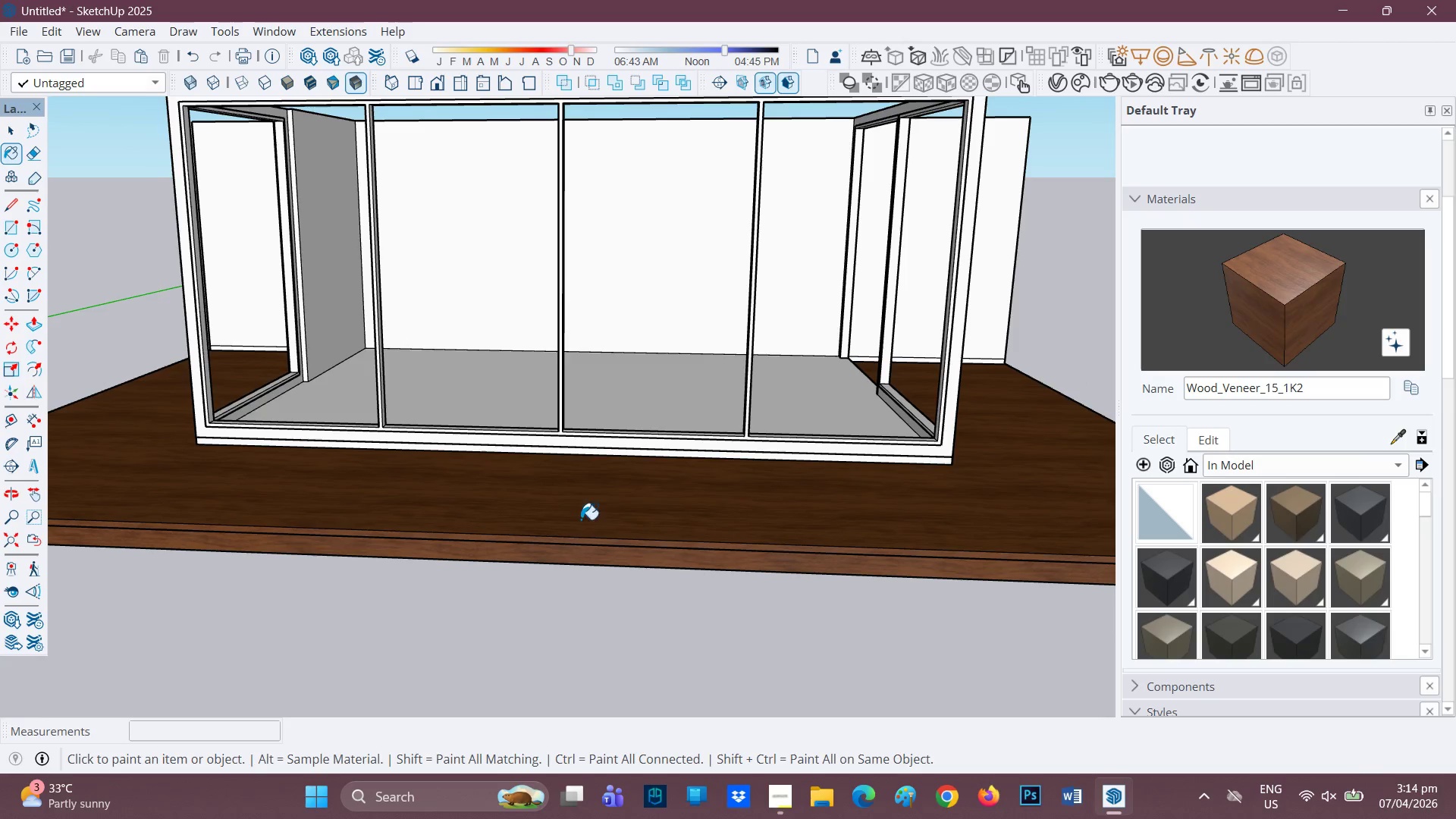 
scroll: coordinate [708, 504], scroll_direction: down, amount: 3.0
 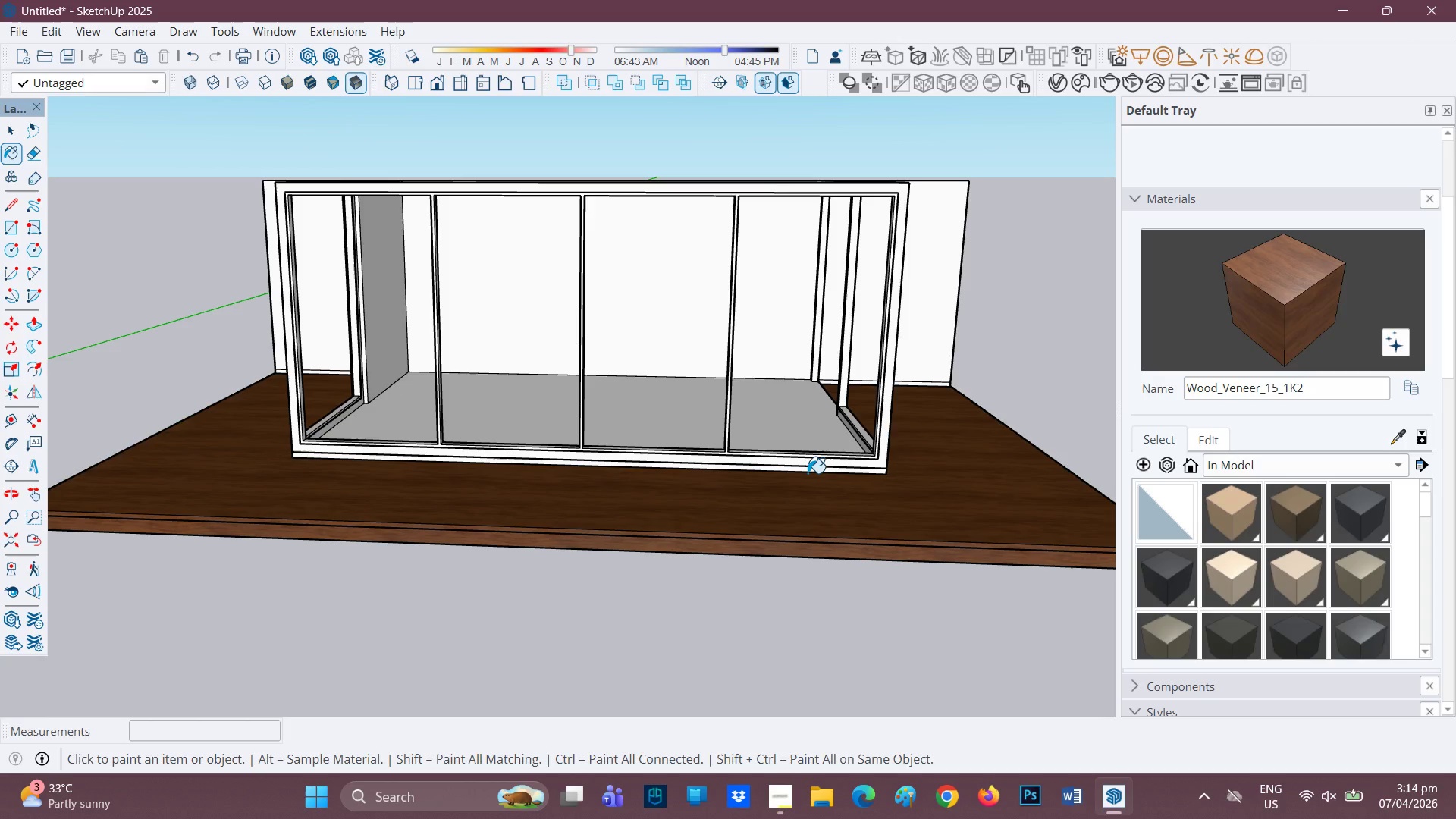 
wait(7.02)
 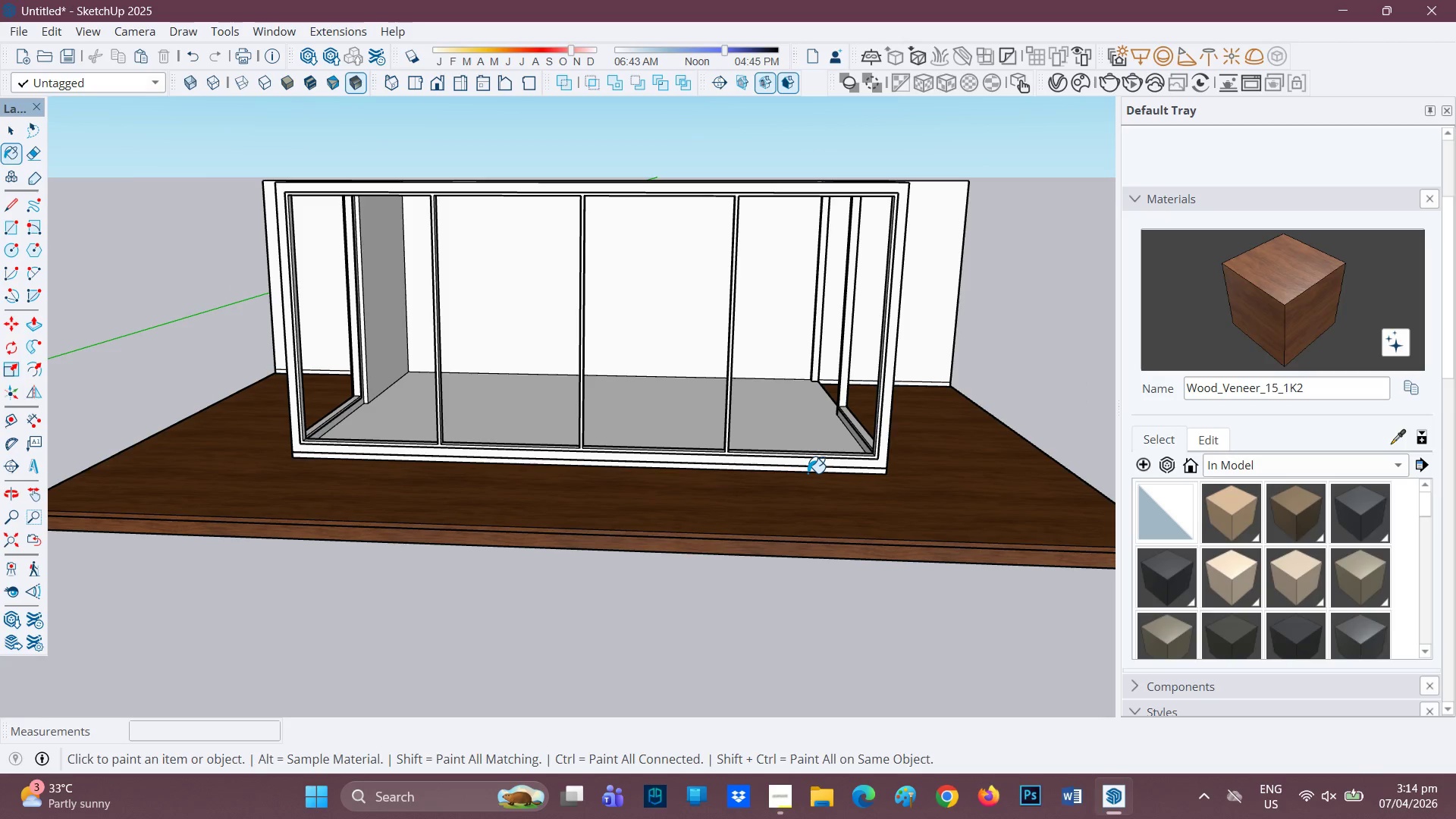 
scroll: coordinate [1285, 563], scroll_direction: down, amount: 5.0
 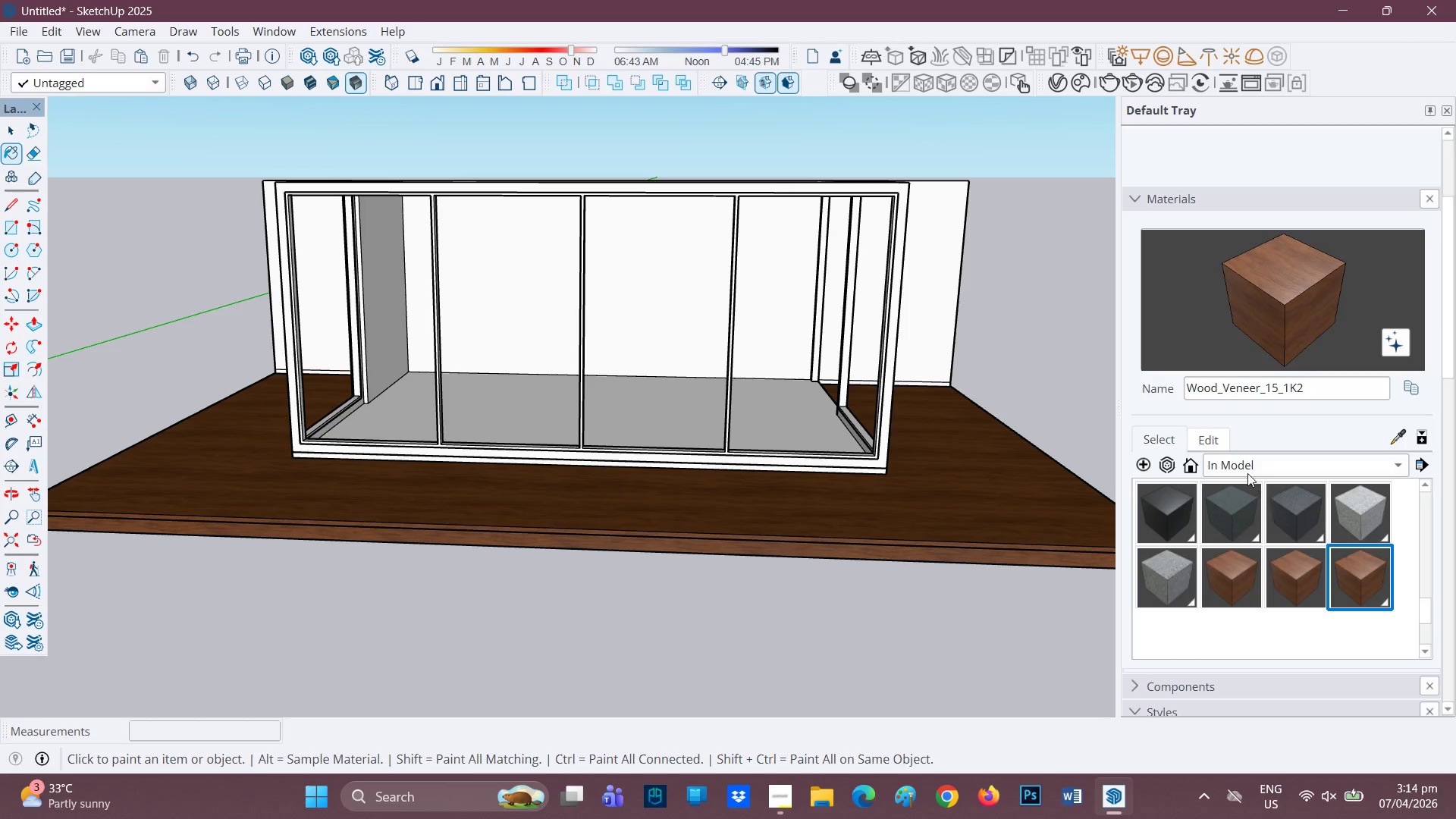 
left_click([1247, 466])
 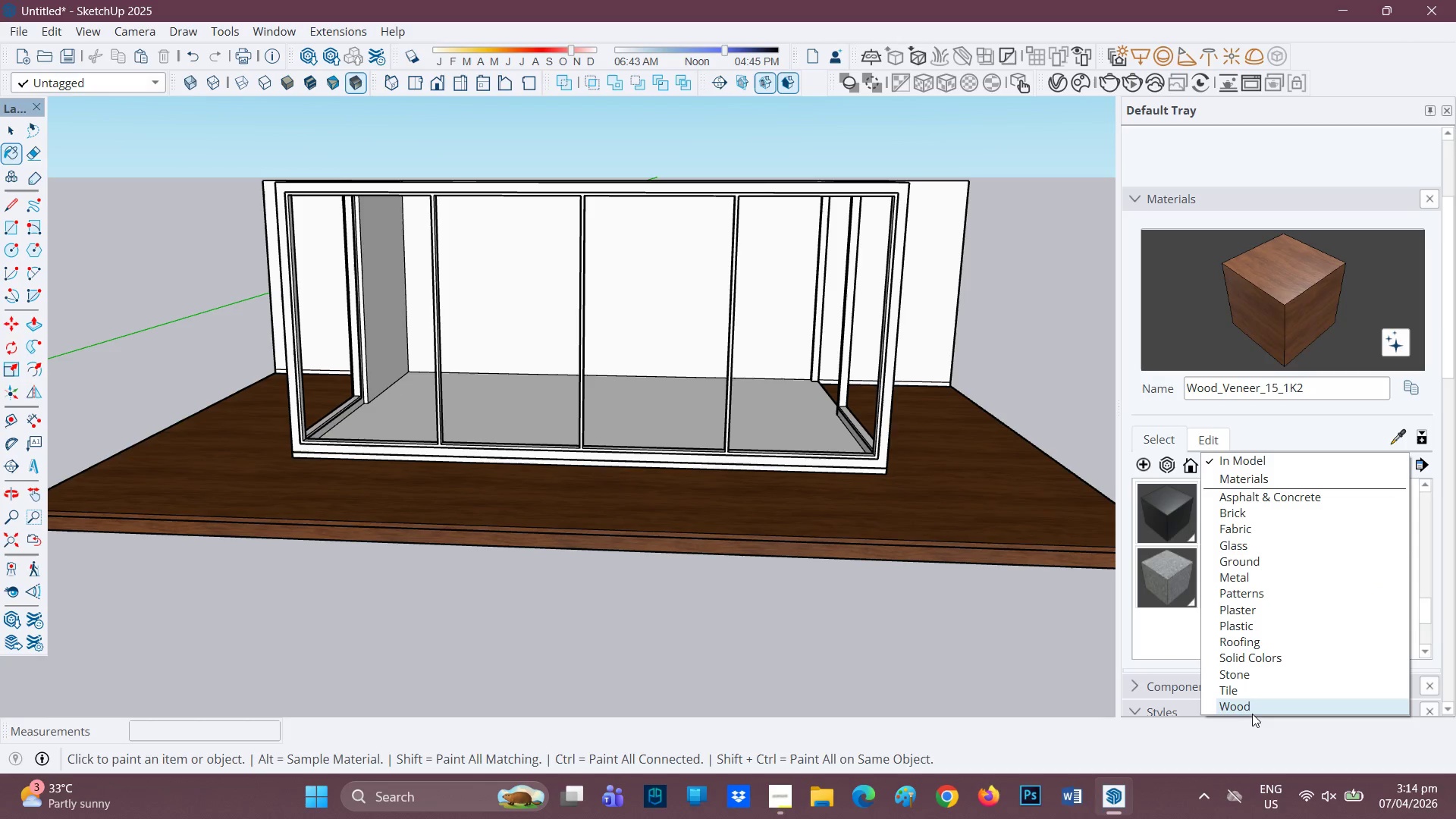 
left_click([1254, 711])
 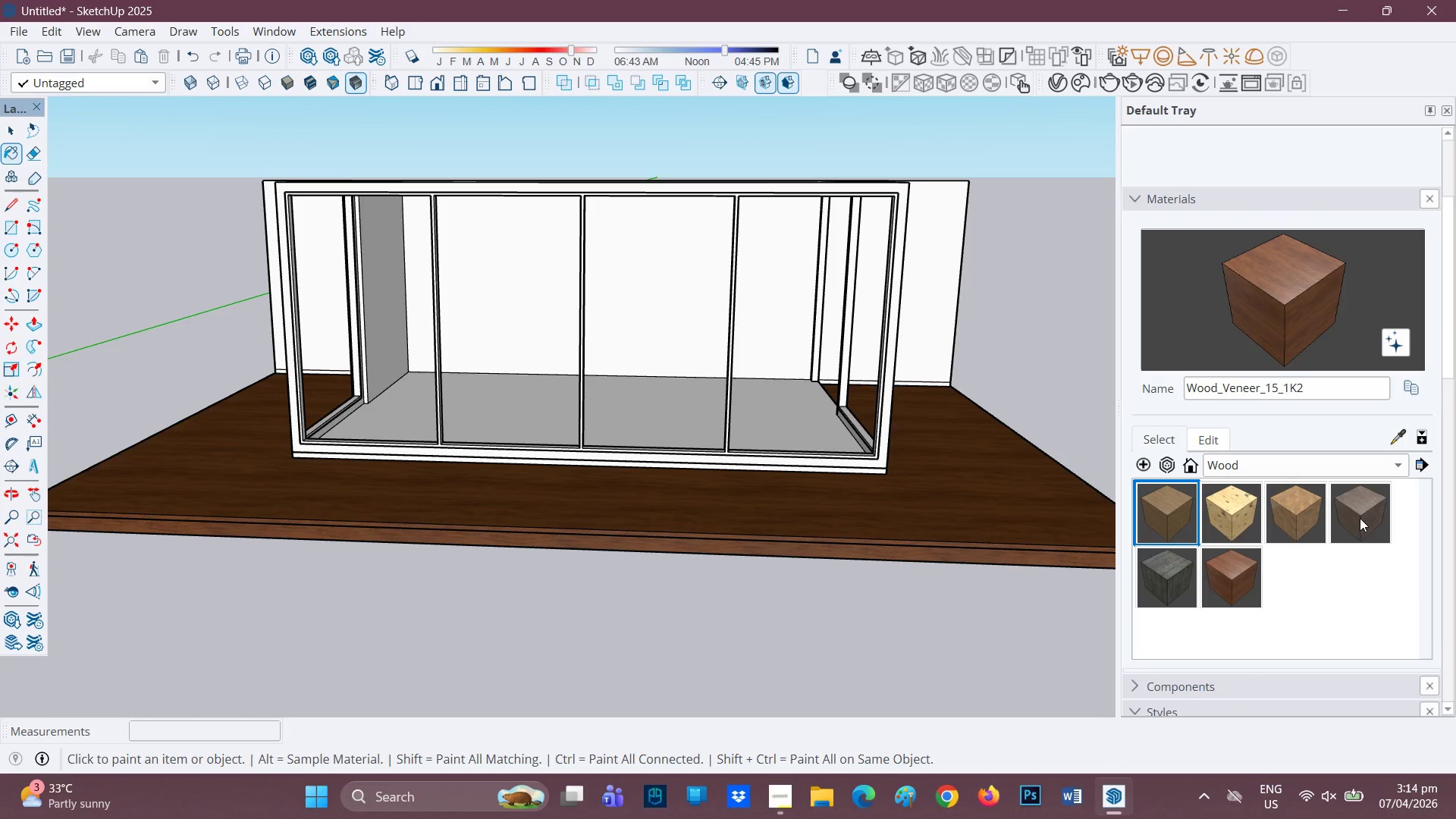 
left_click([1150, 579])
 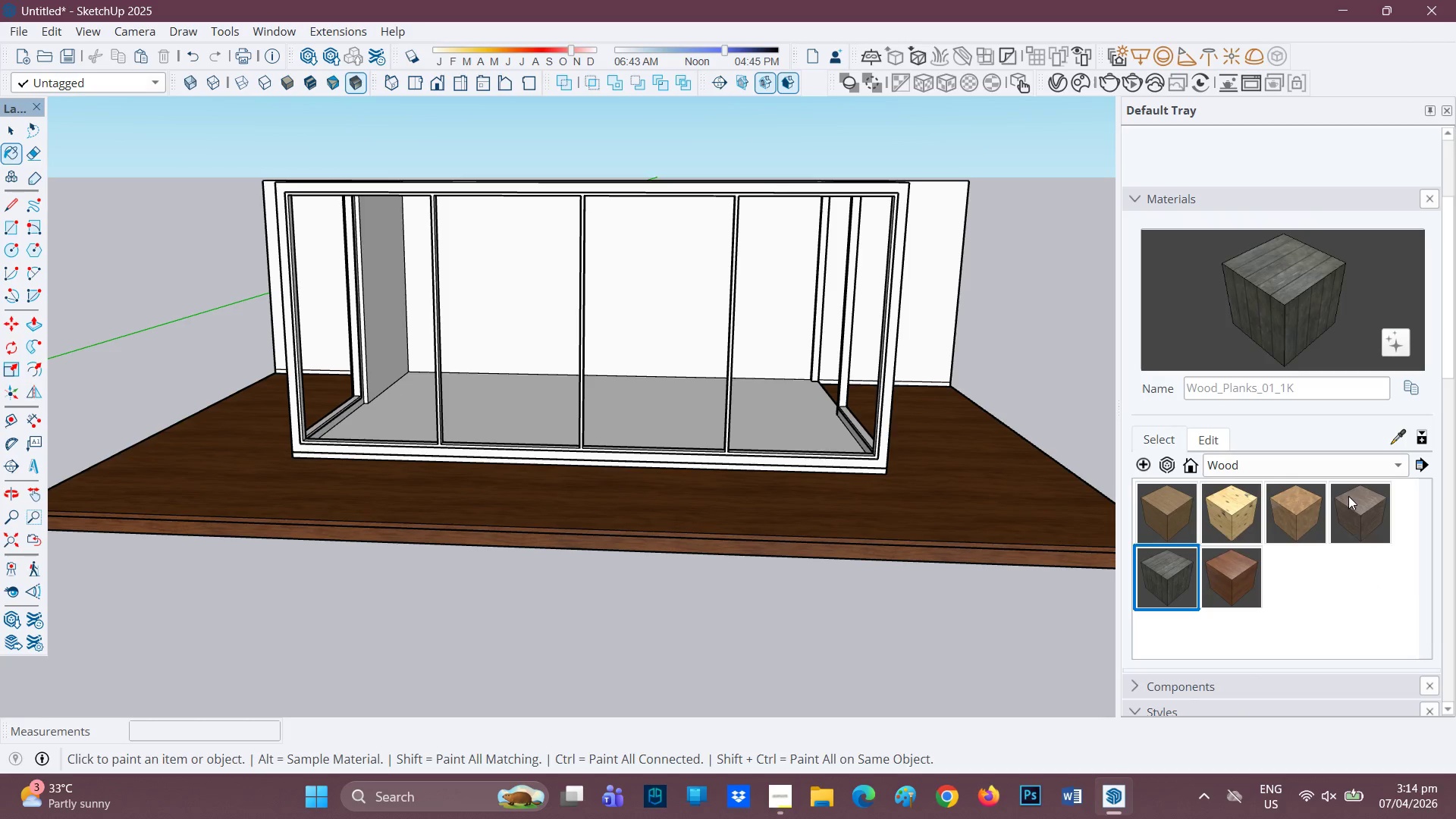 
left_click([1285, 512])
 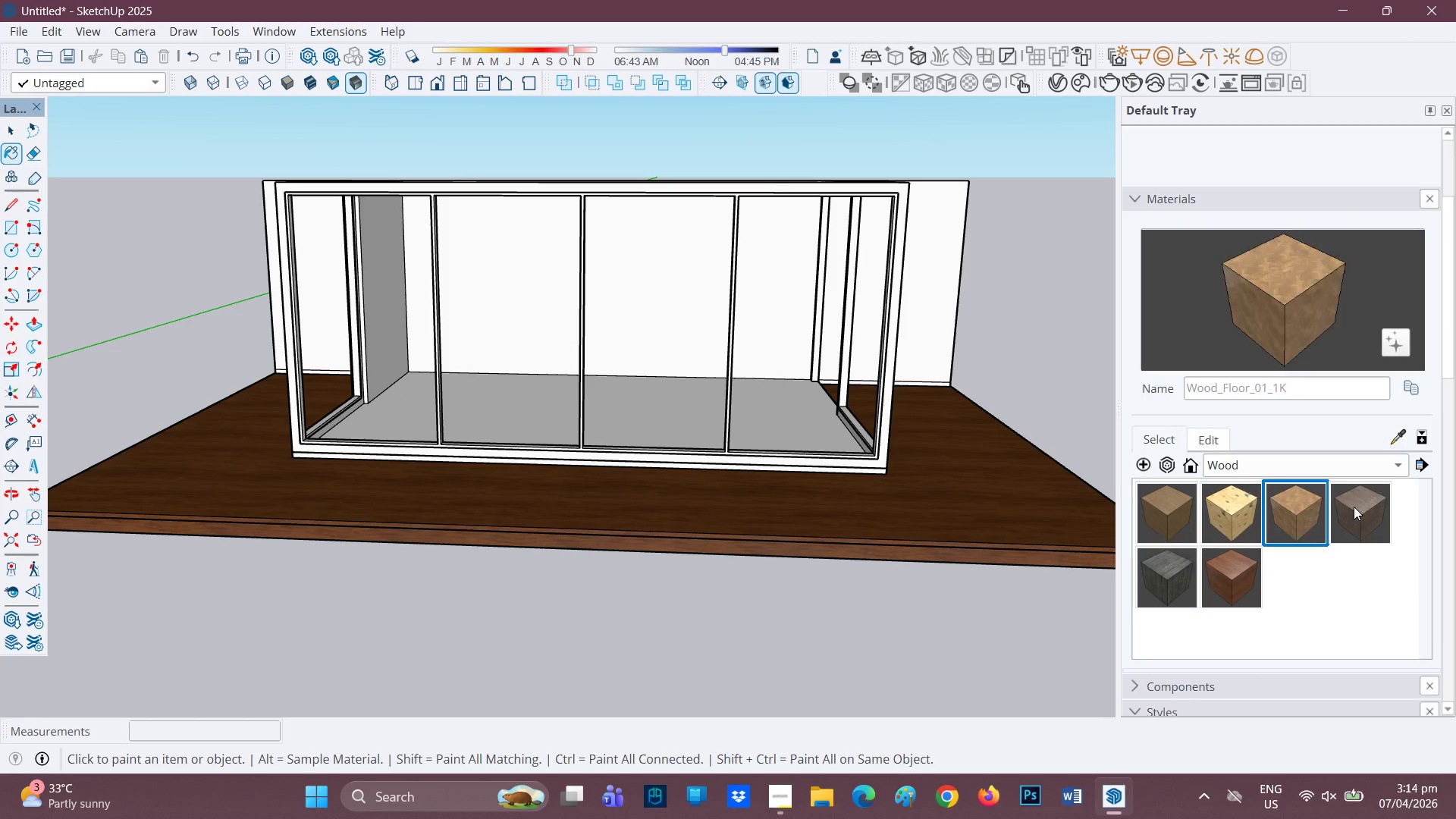 
left_click([1354, 505])
 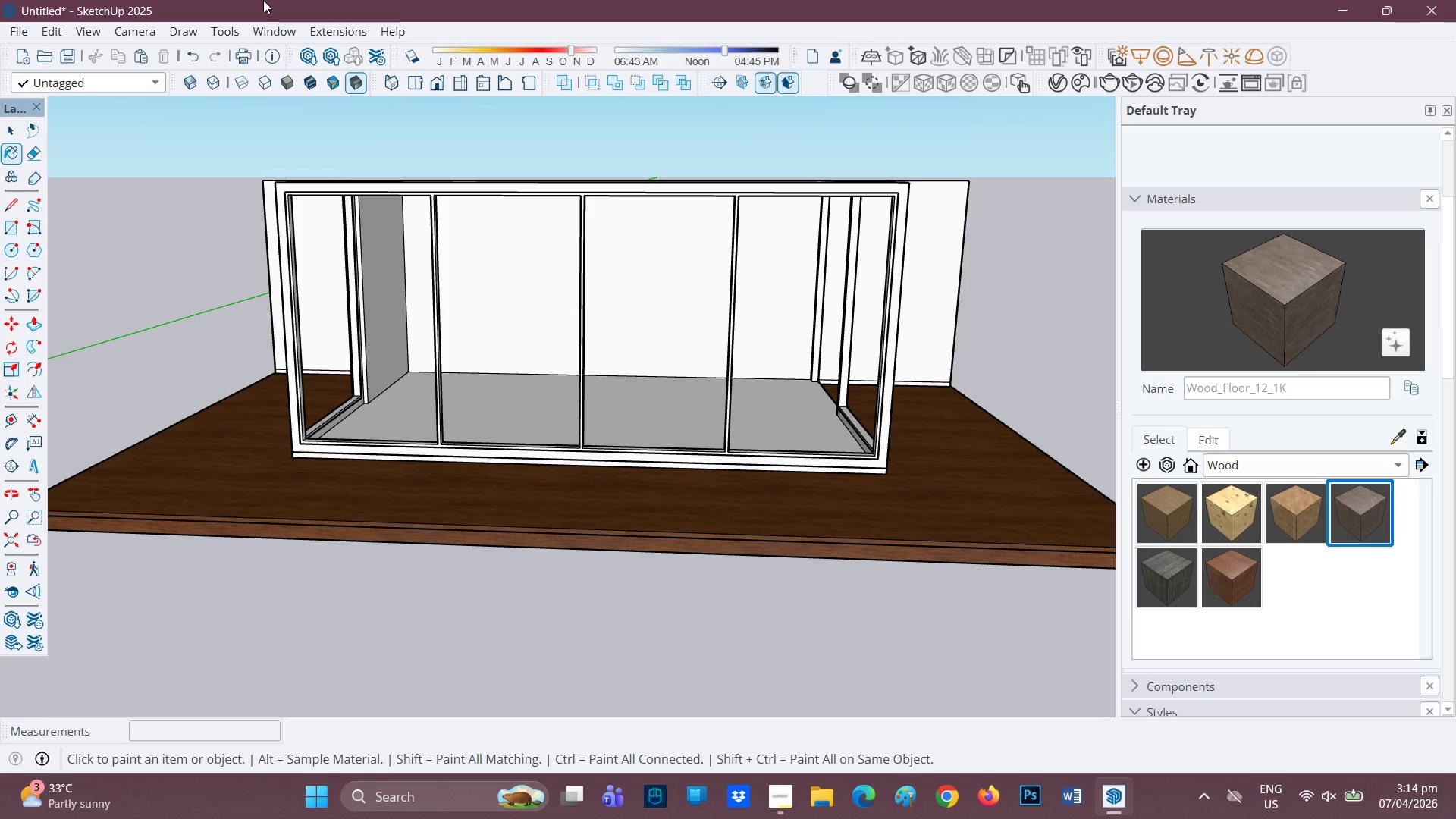 
wait(8.07)
 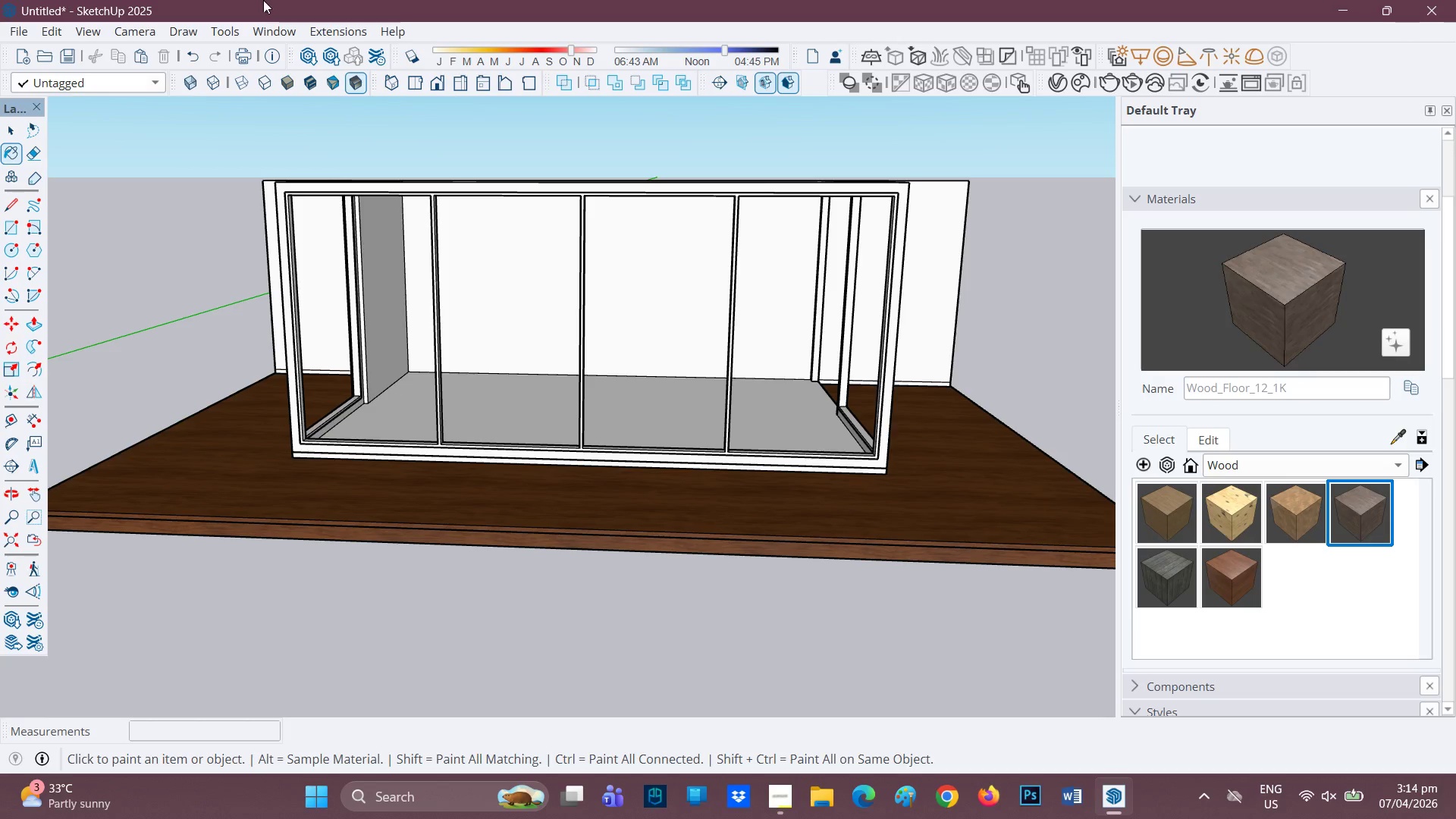 
mouse_move([237, 135])
 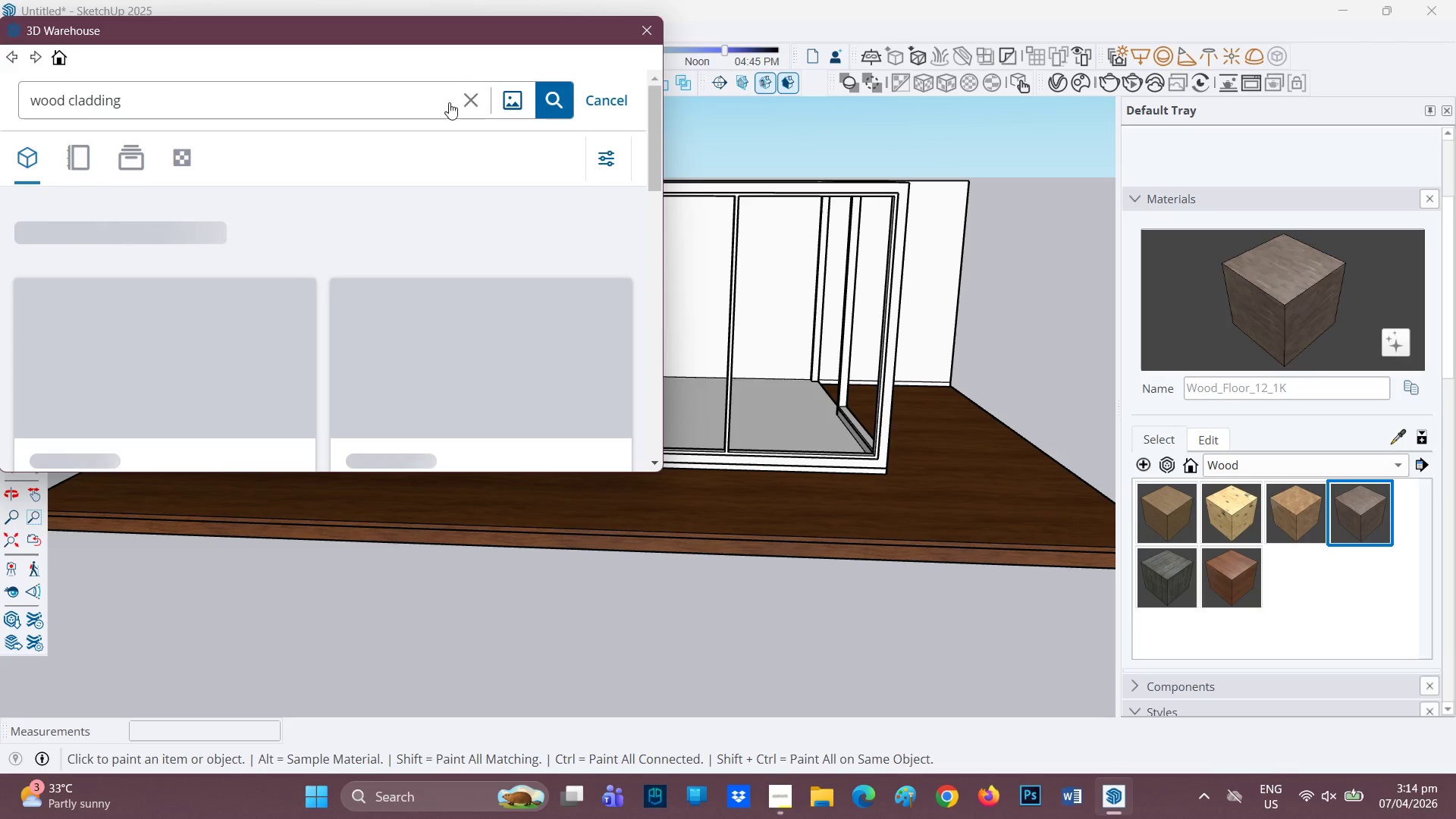 
left_click([434, 109])
 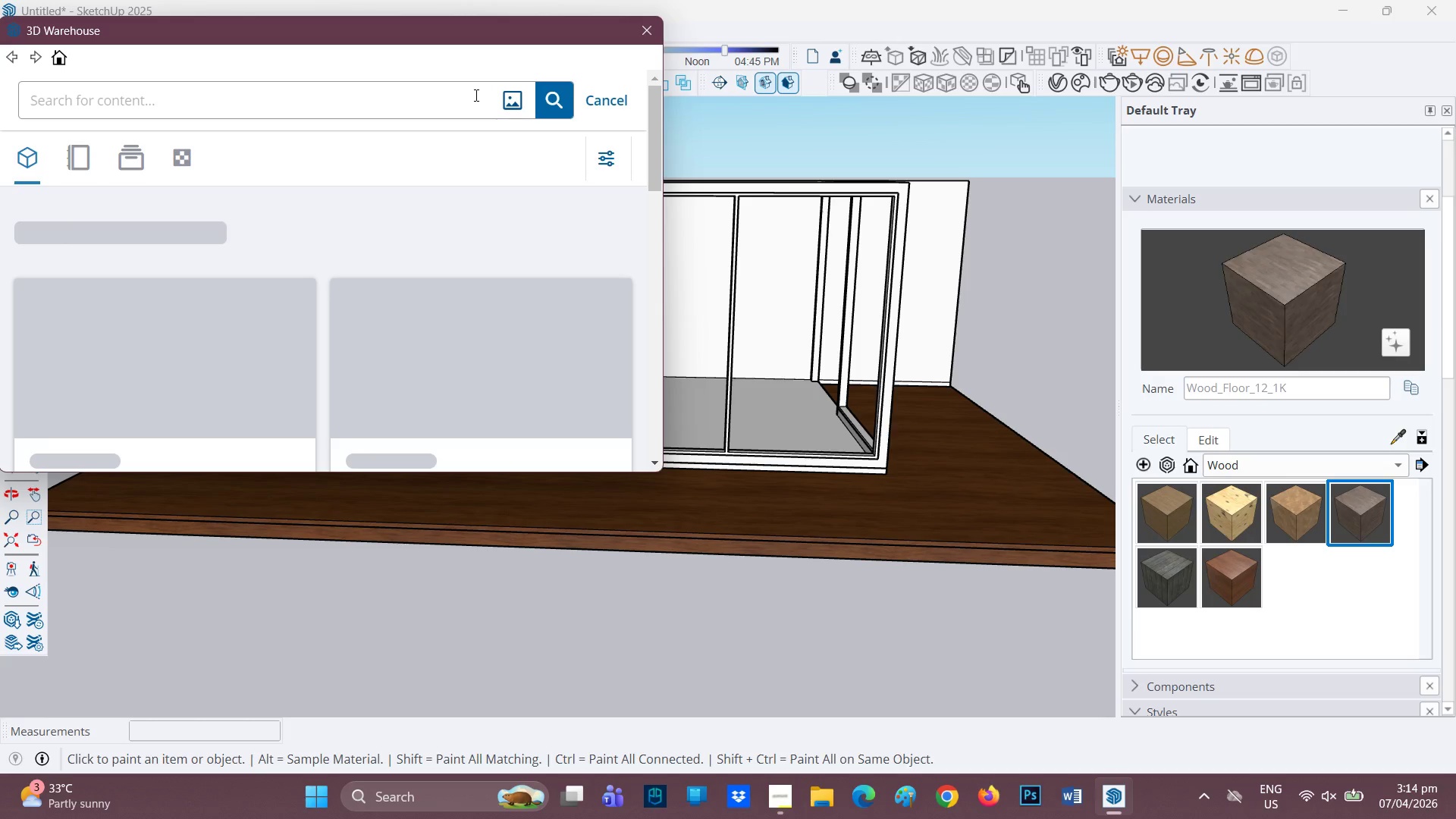 
type(woo)
 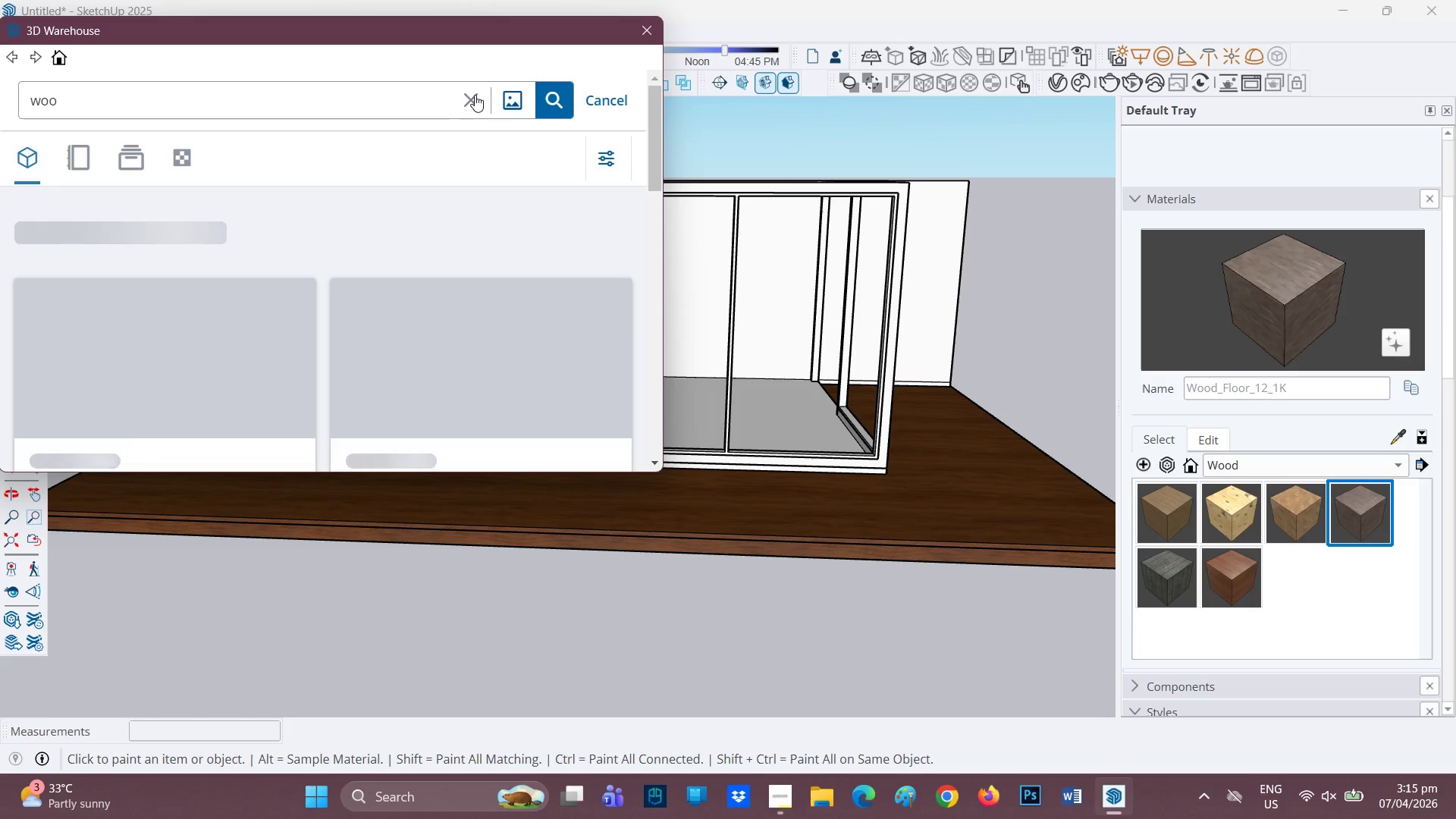 
key(D)
 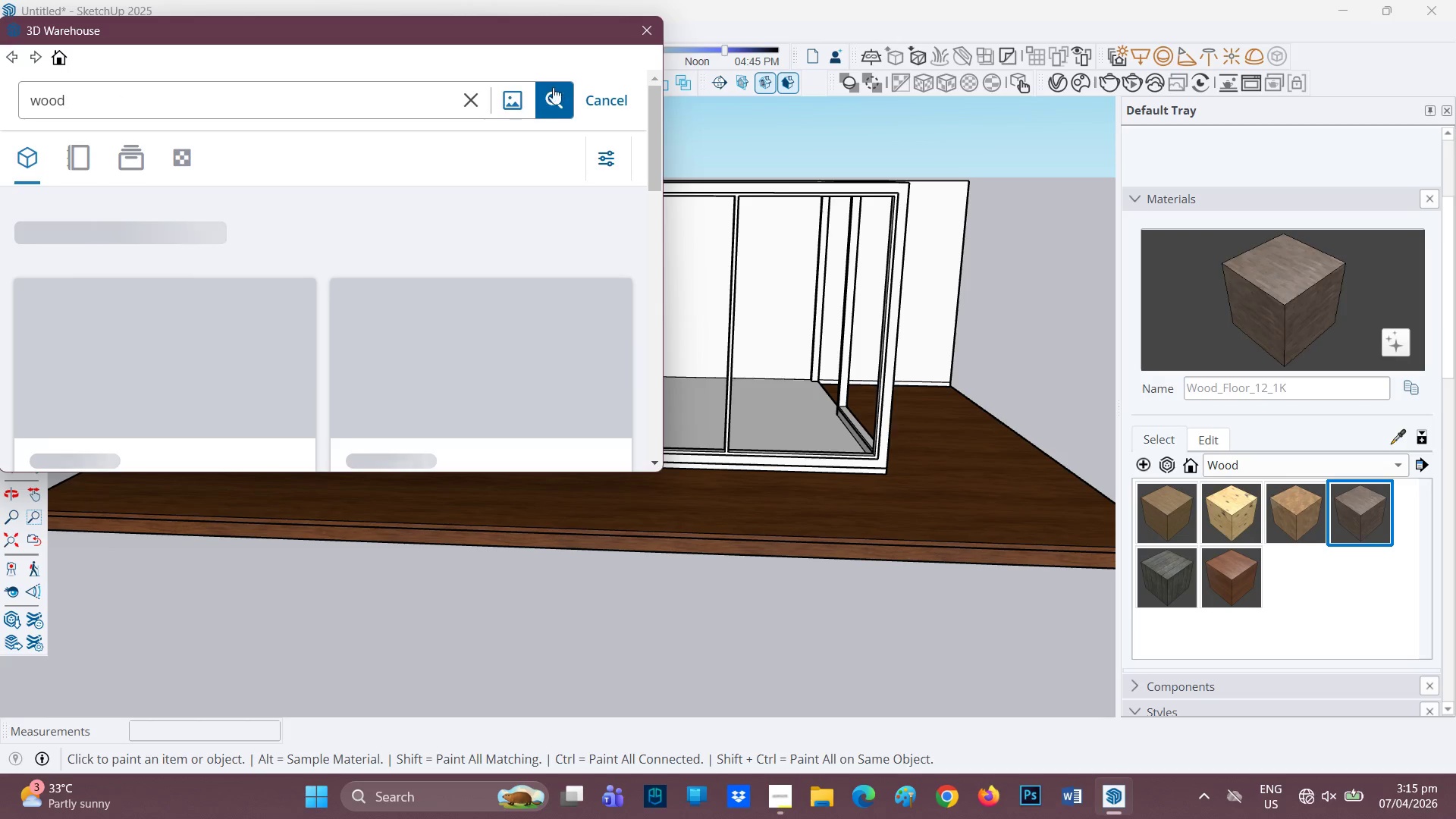 
left_click([568, 102])
 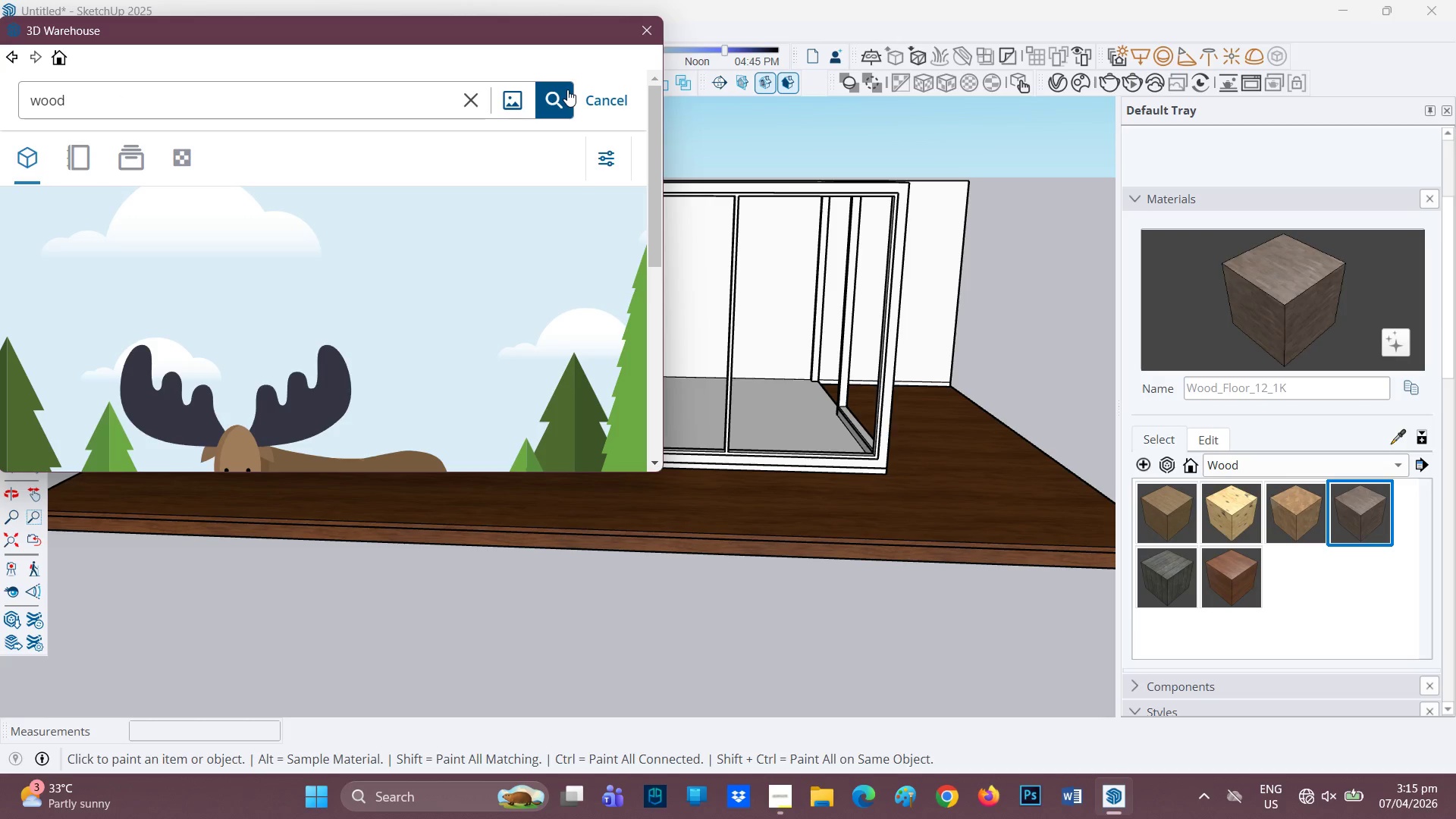 
wait(7.86)
 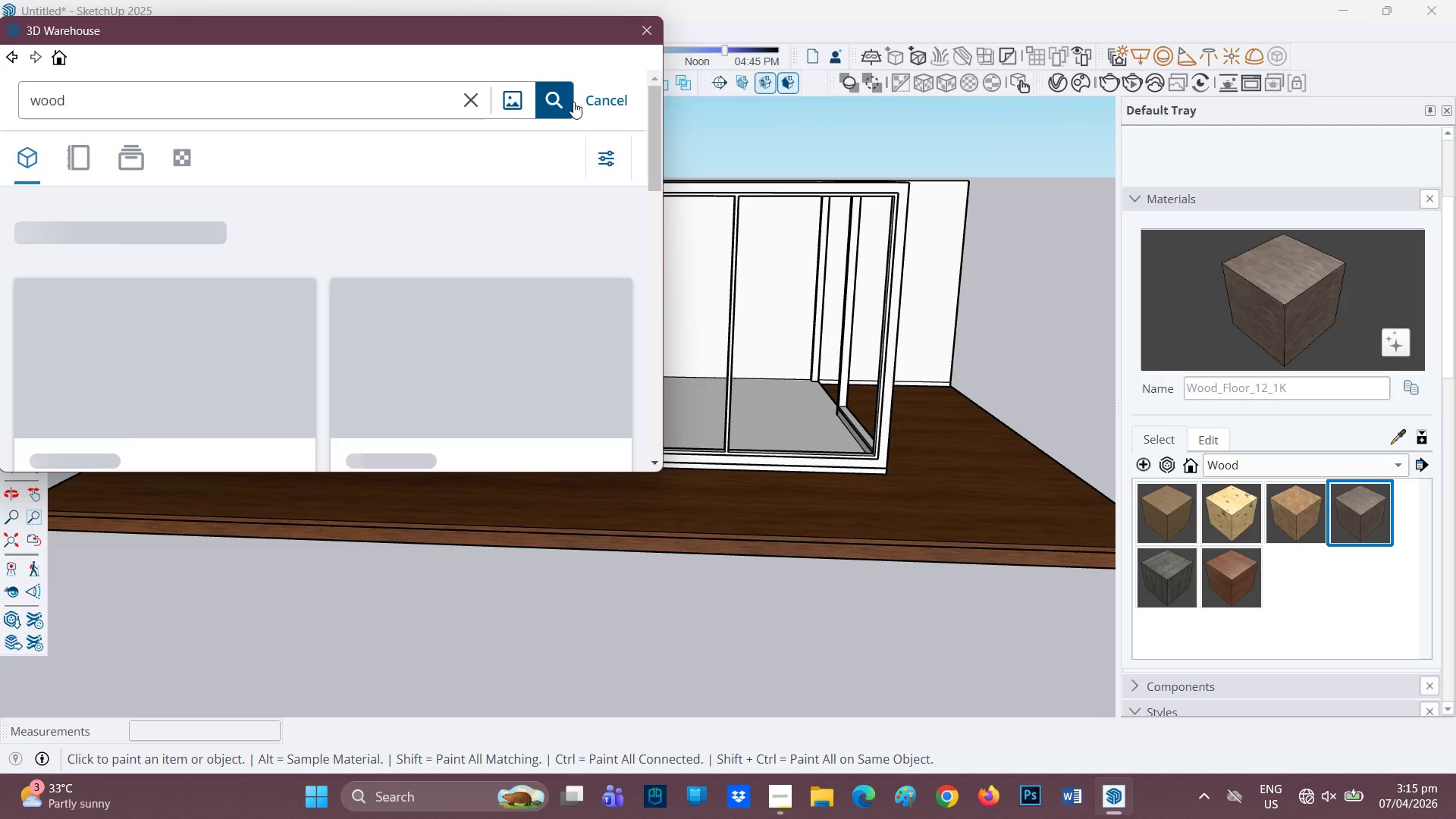 
left_click([190, 149])
 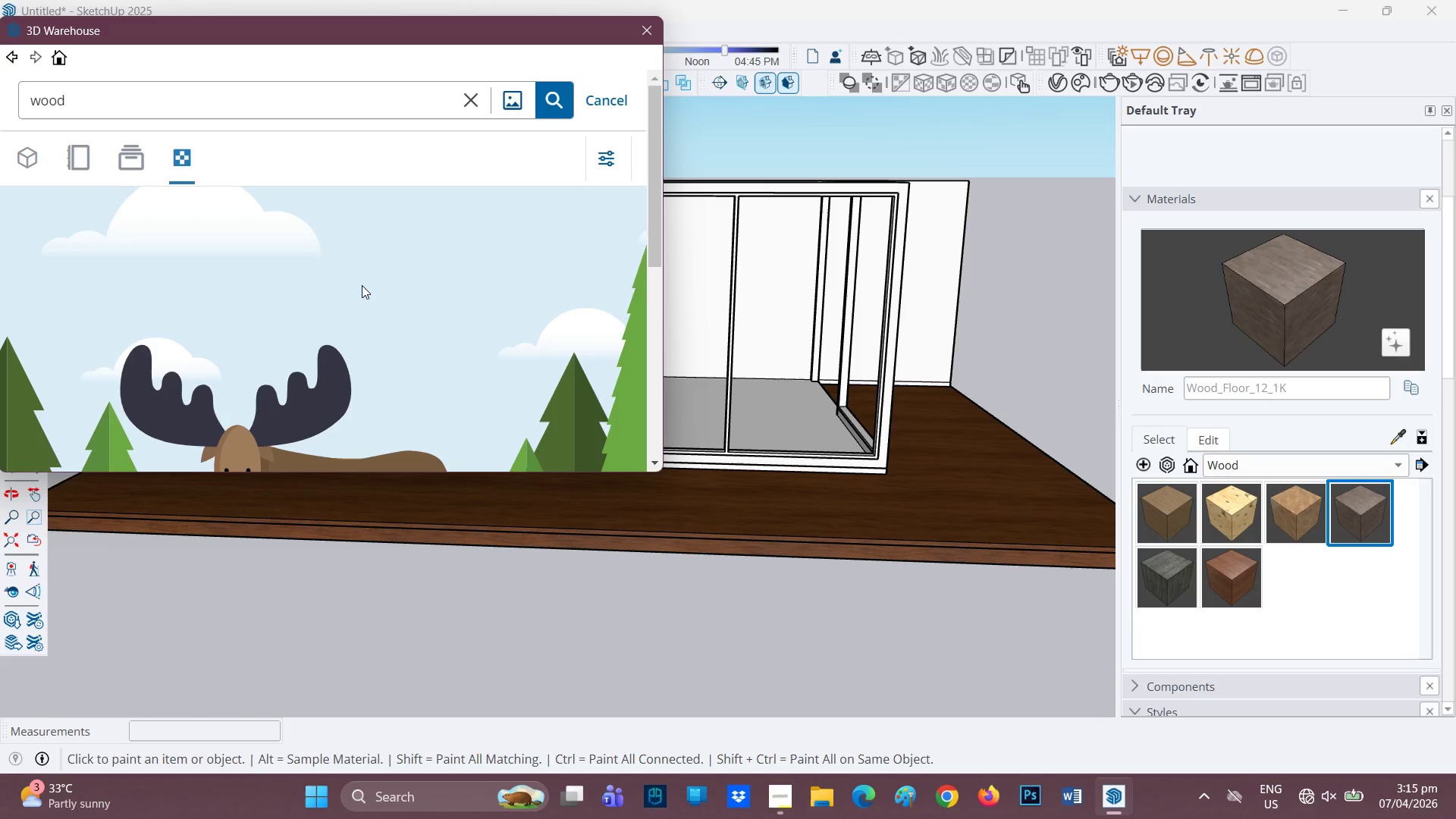 
wait(38.92)
 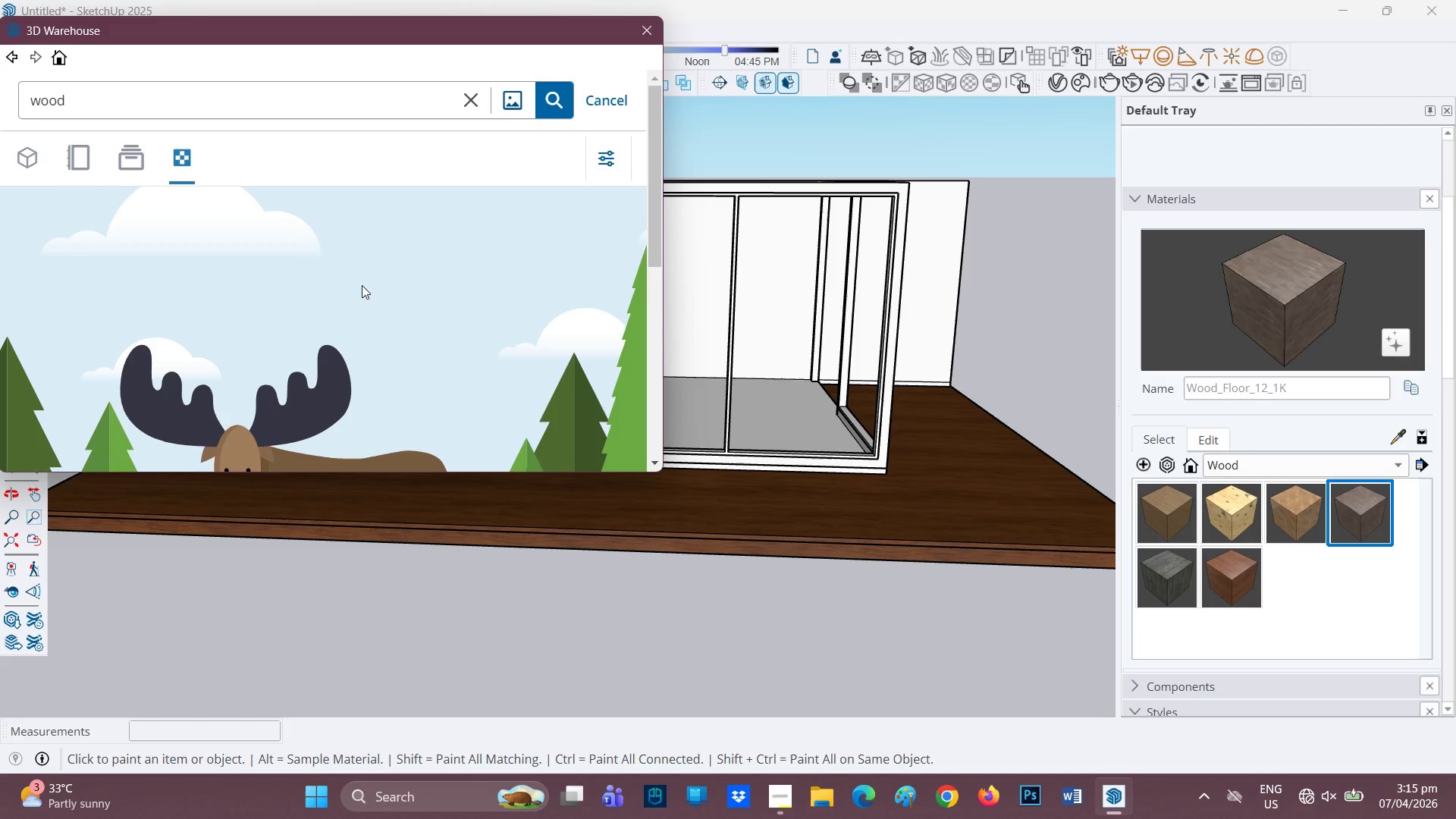 
scroll: coordinate [229, 284], scroll_direction: down, amount: 3.0
 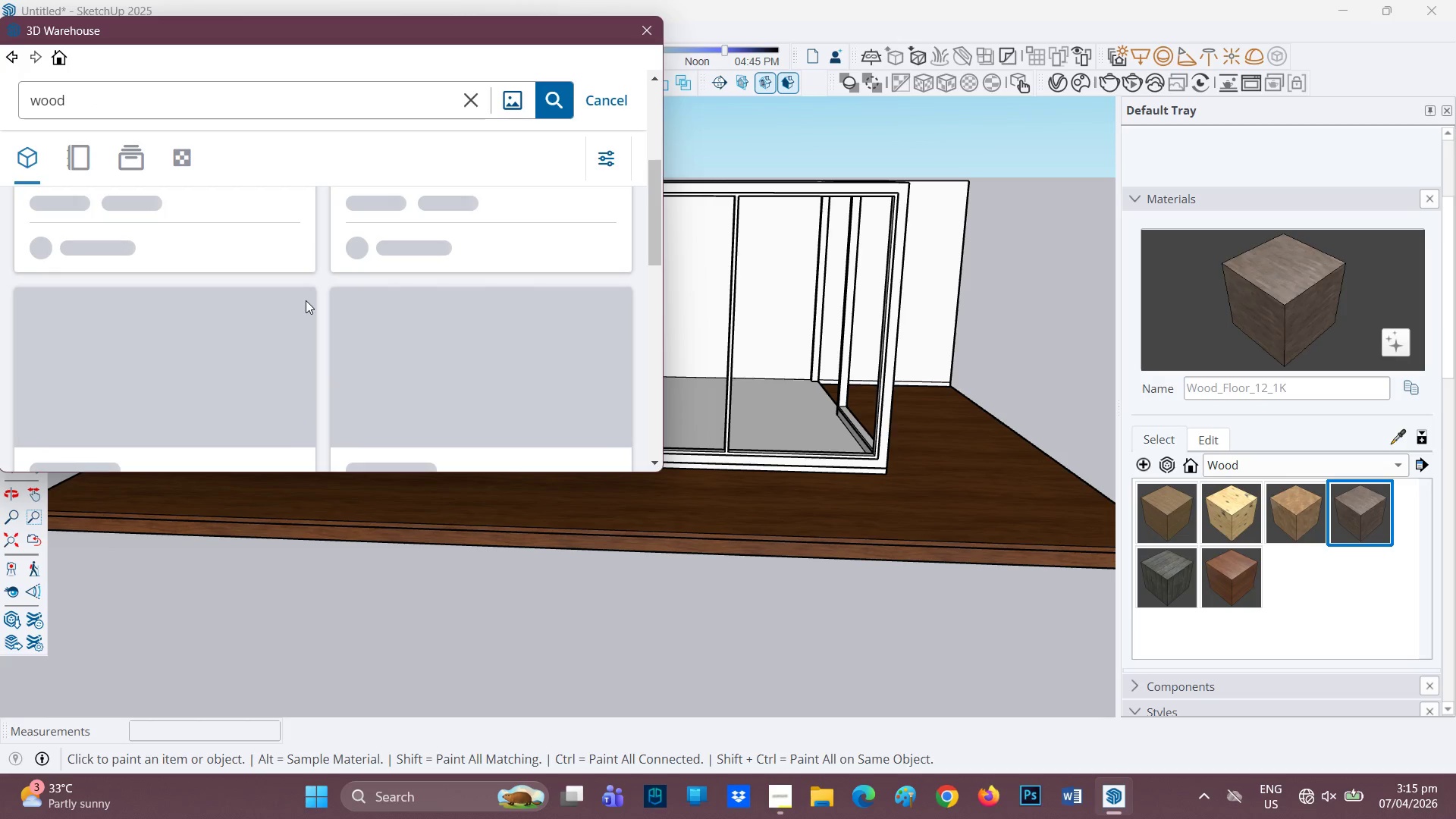 
scroll: coordinate [309, 298], scroll_direction: up, amount: 2.0
 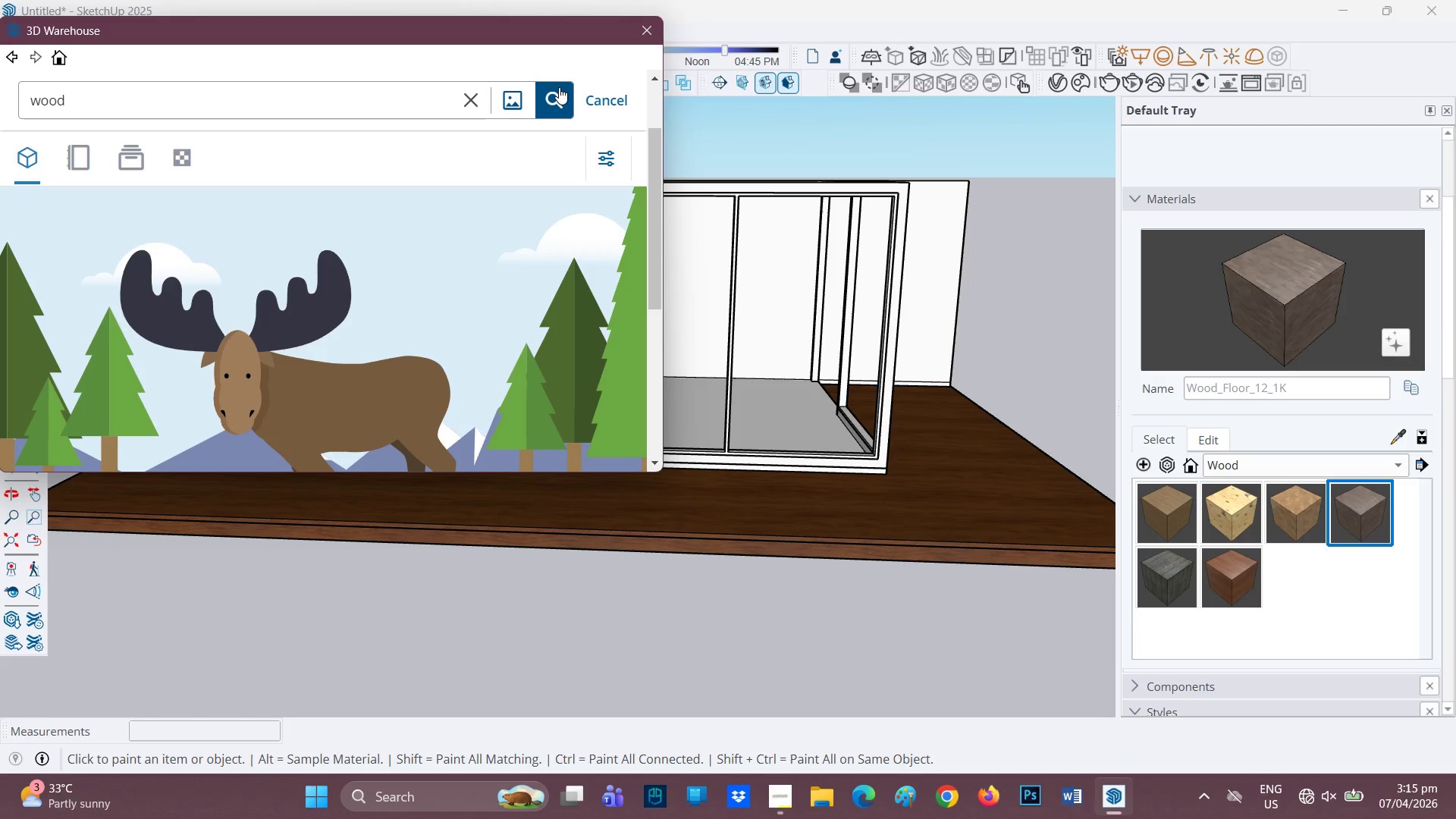 
scroll: coordinate [466, 323], scroll_direction: down, amount: 3.0
 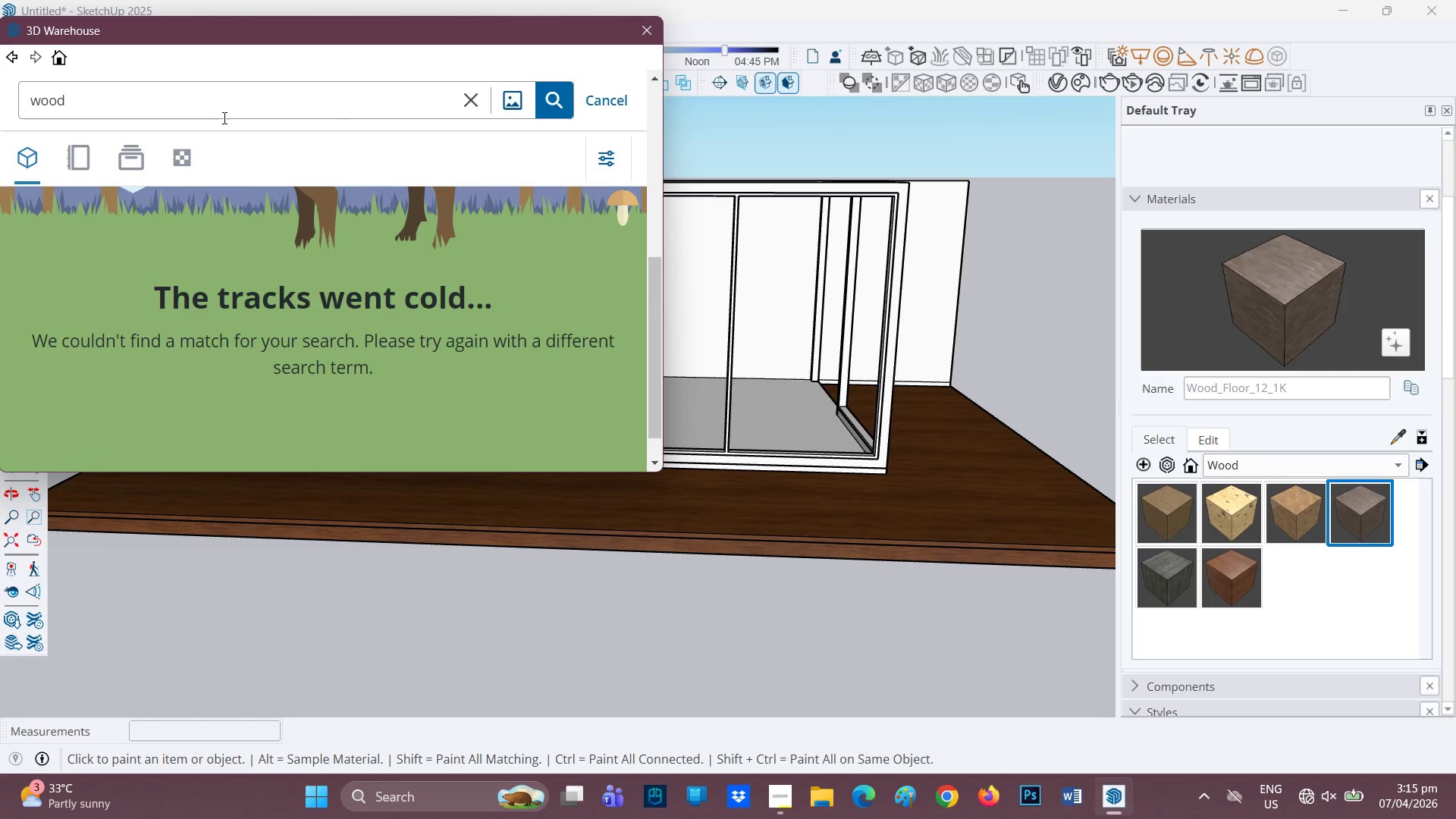 
scroll: coordinate [381, 95], scroll_direction: up, amount: 4.0
 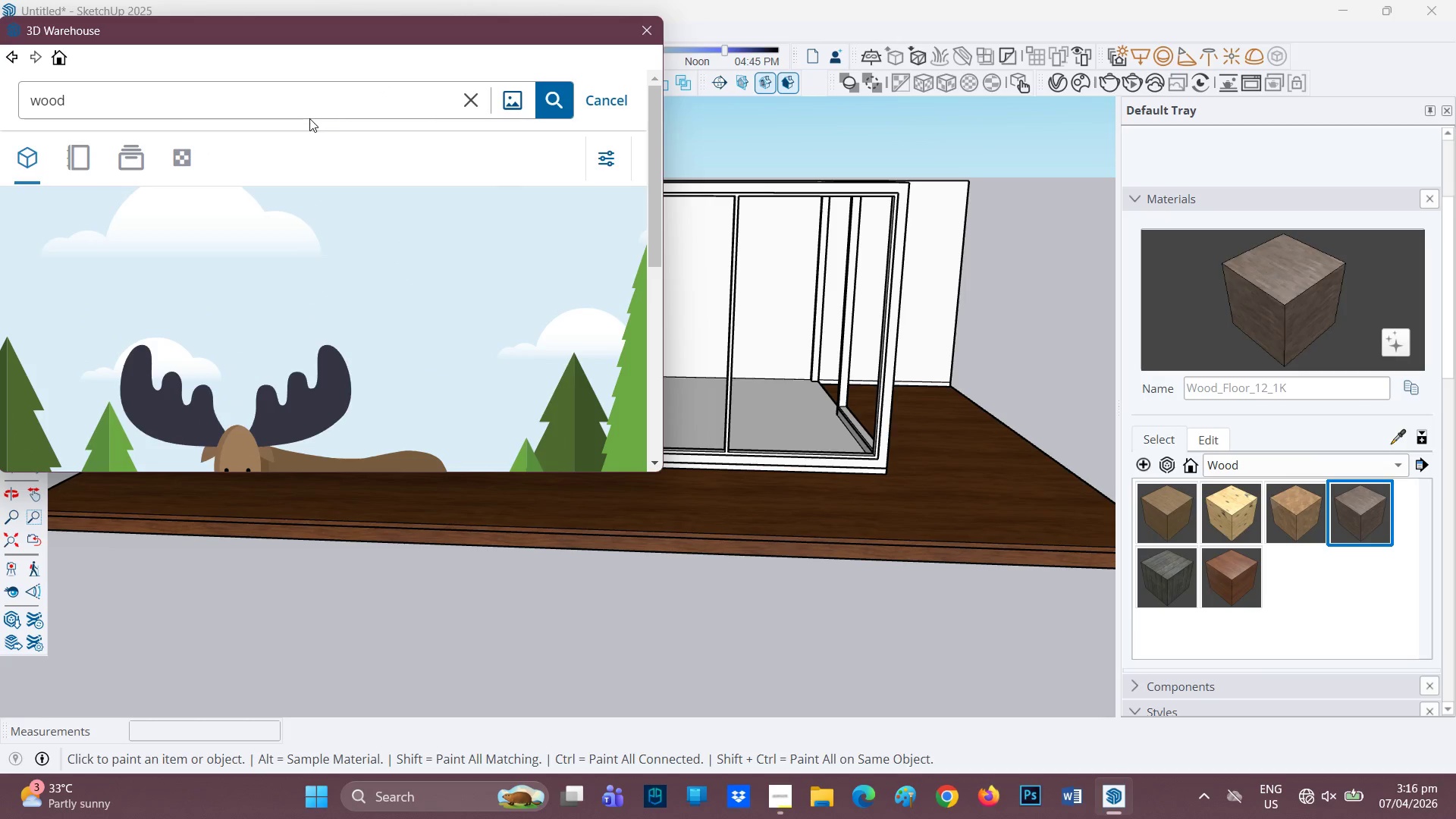 
double_click([293, 101])
 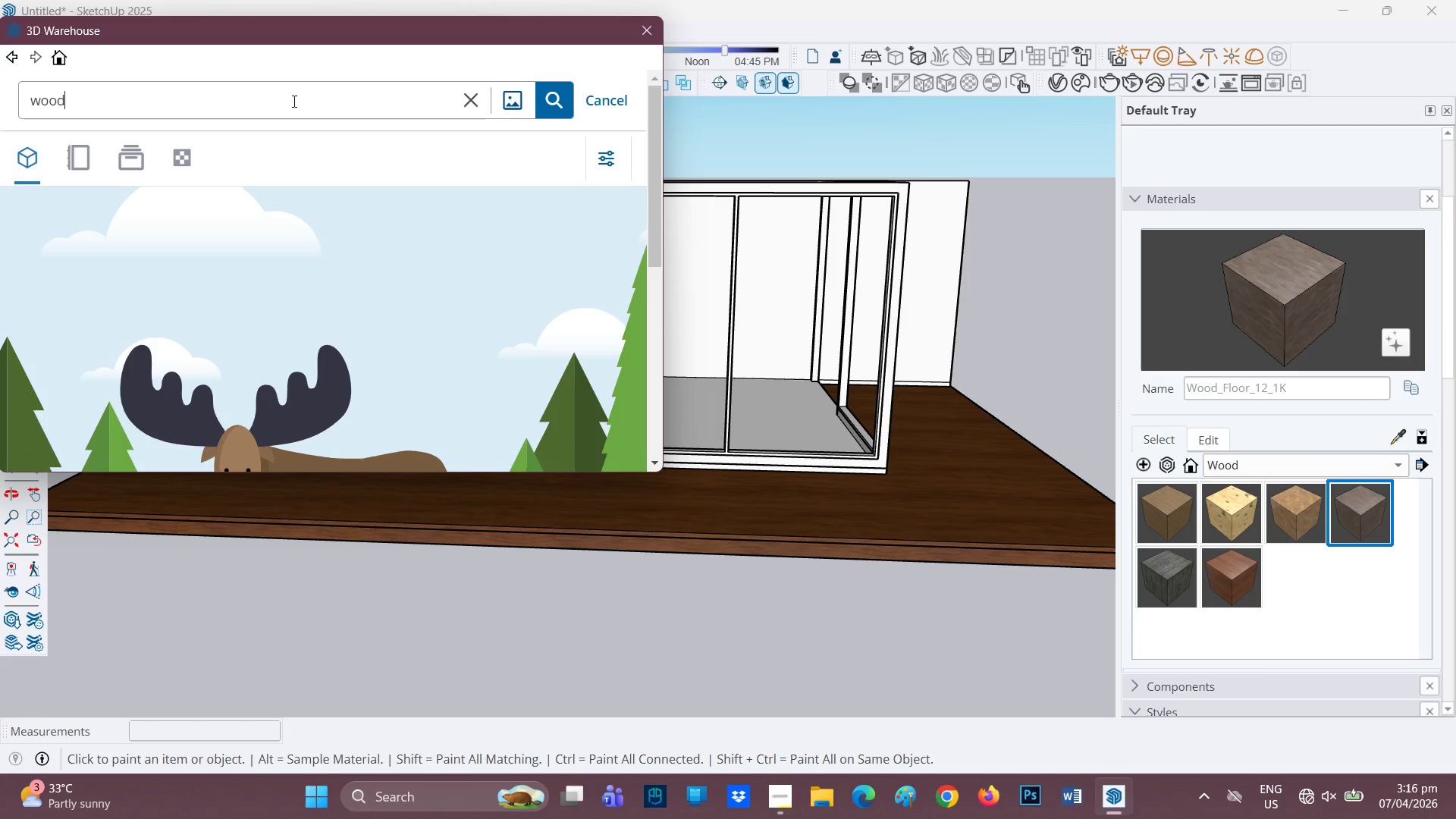 
key(Backspace)
key(Backspace)
key(Backspace)
key(Backspace)
type(wood)
 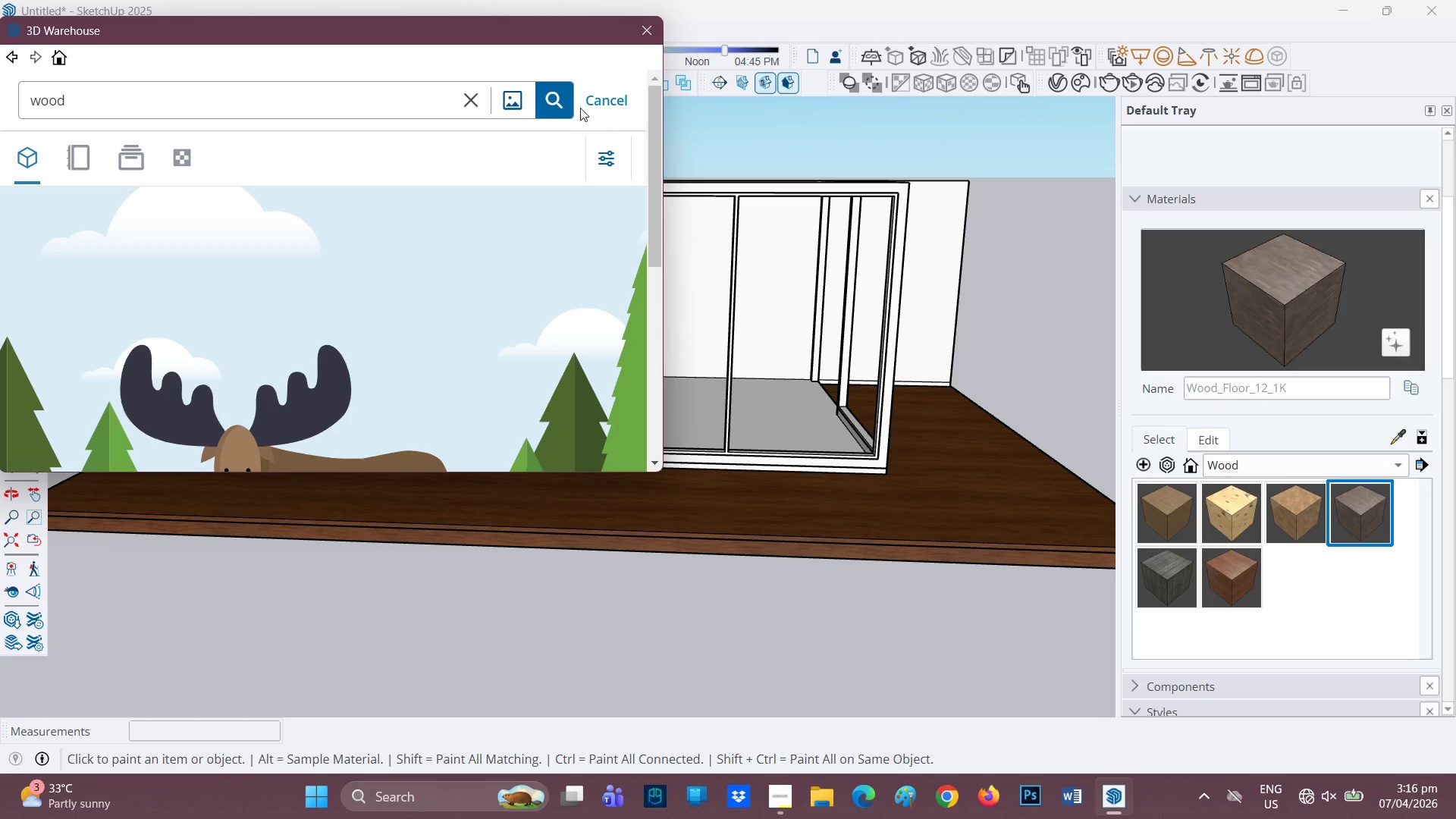 
left_click([558, 102])
 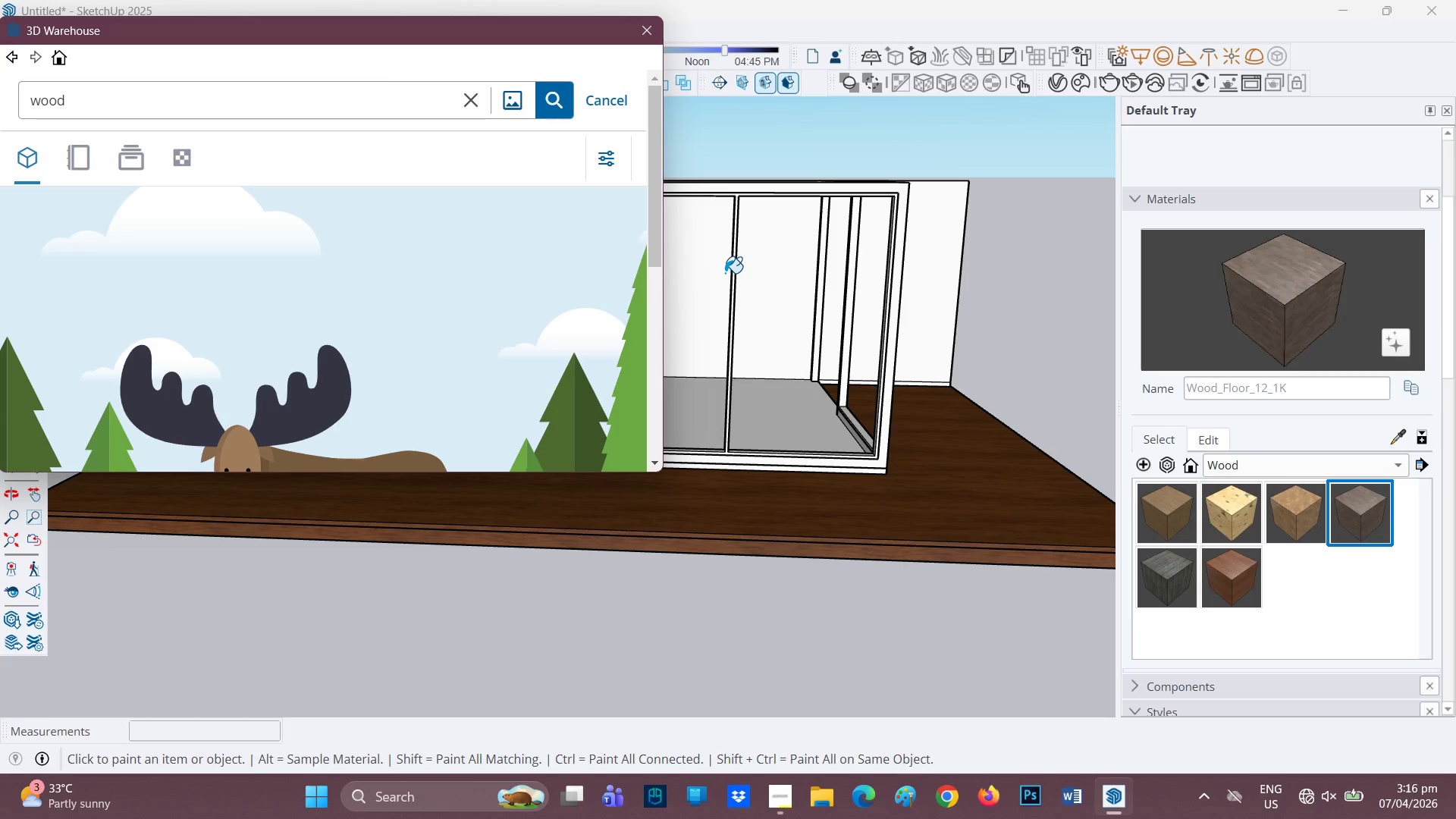 
wait(5.41)
 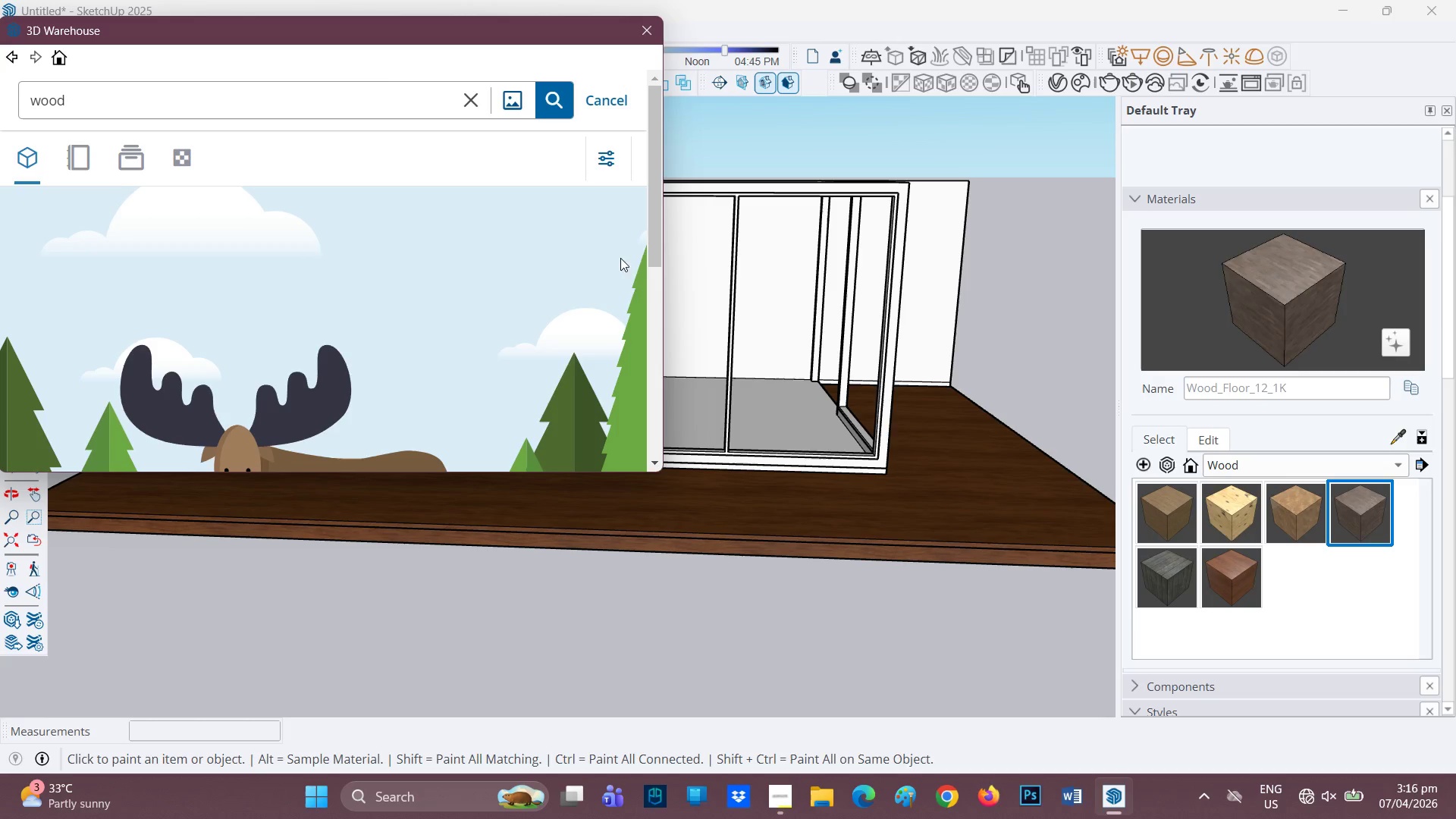 
left_click([776, 795])